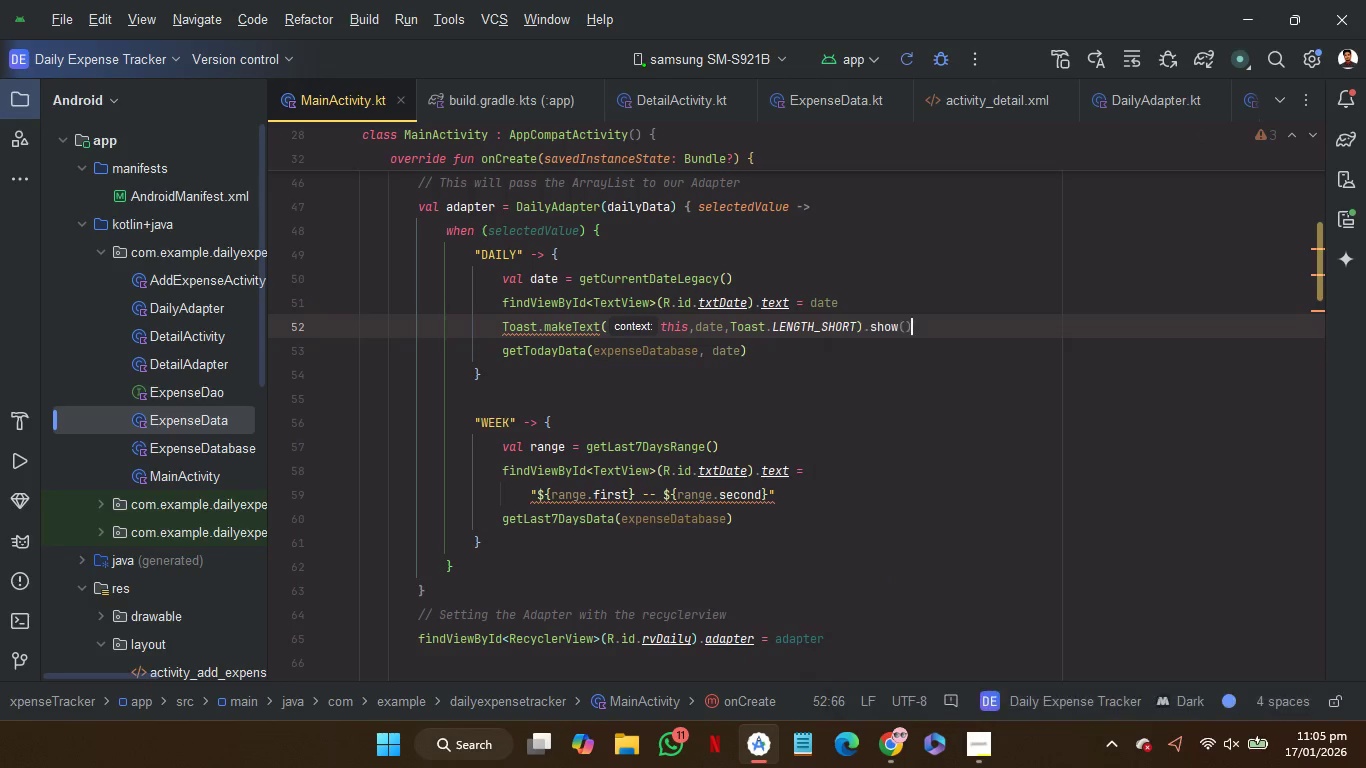 
key(Enter)
 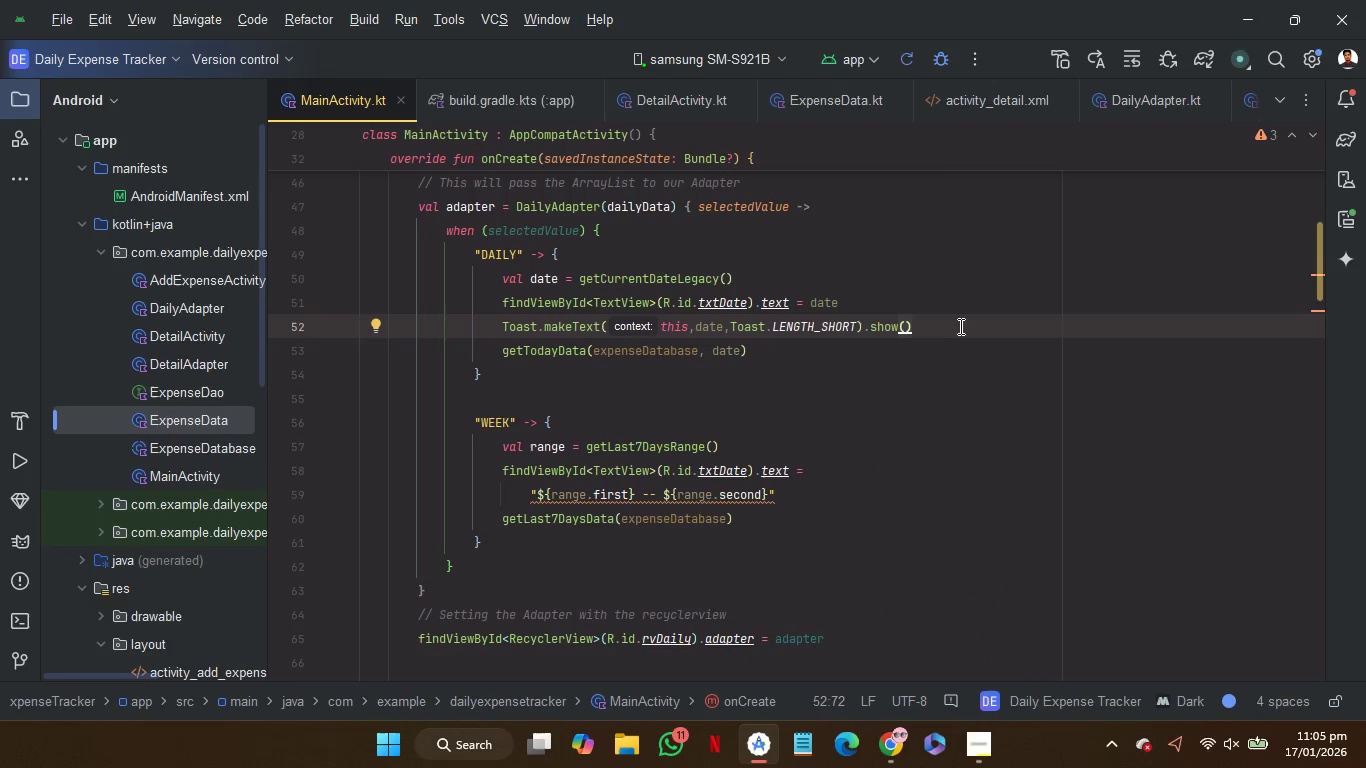 
left_click_drag(start_coordinate=[962, 323], to_coordinate=[964, 303])
 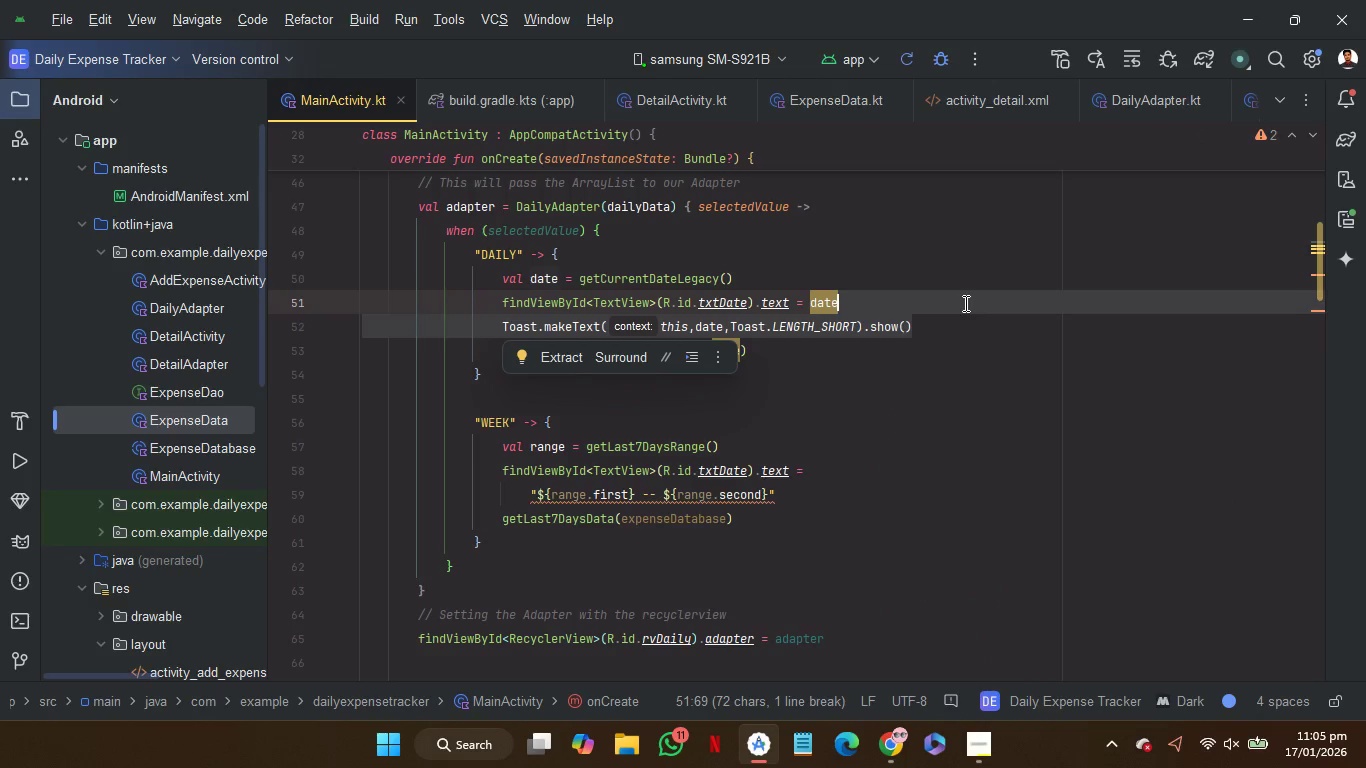 
key(Control+C)
 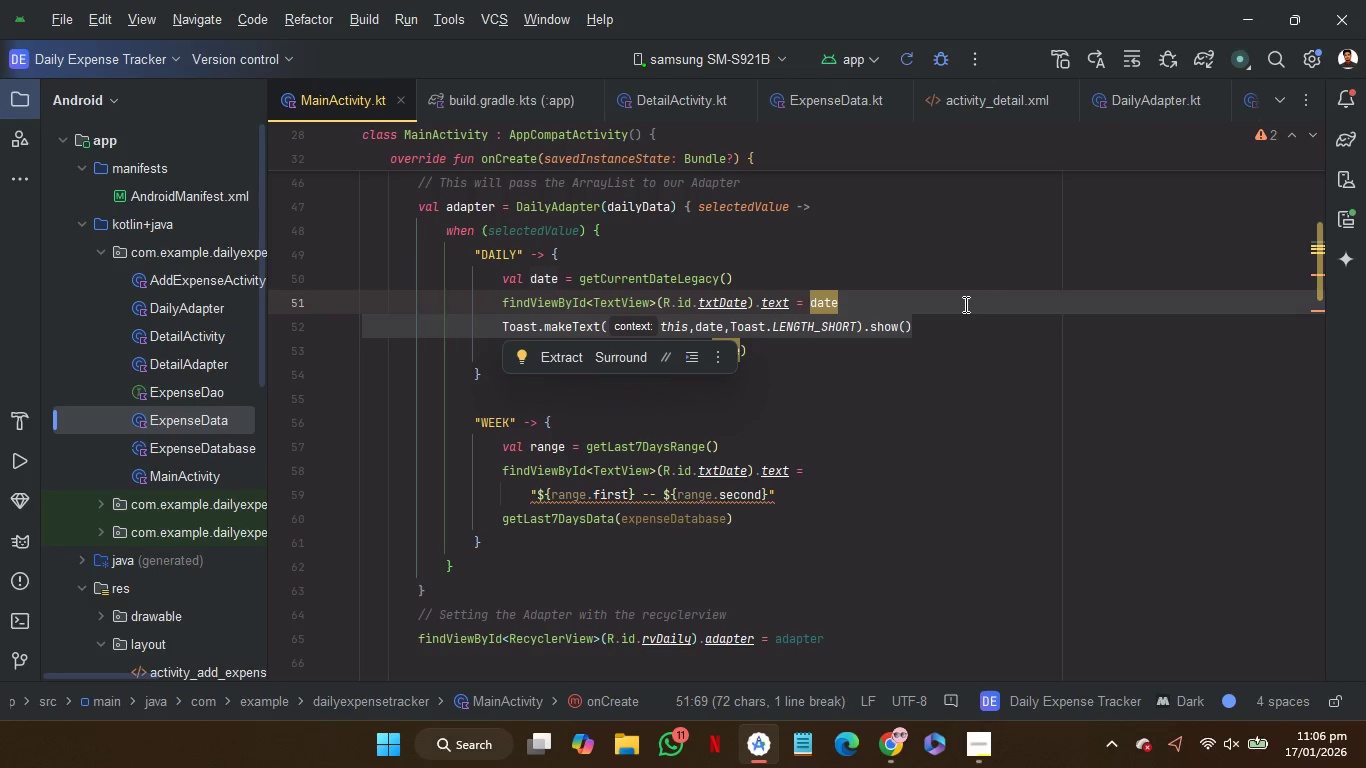 
key(Control+C)
 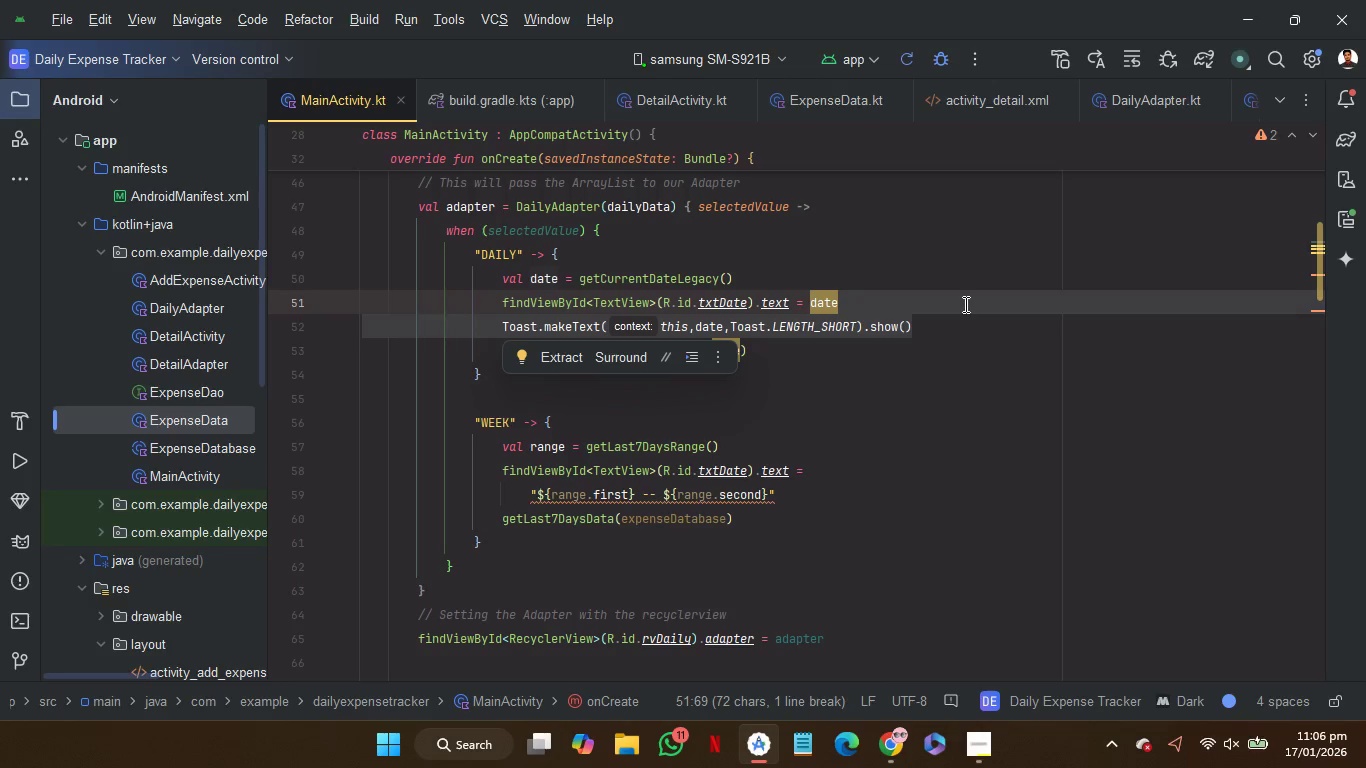 
key(Control+C)
 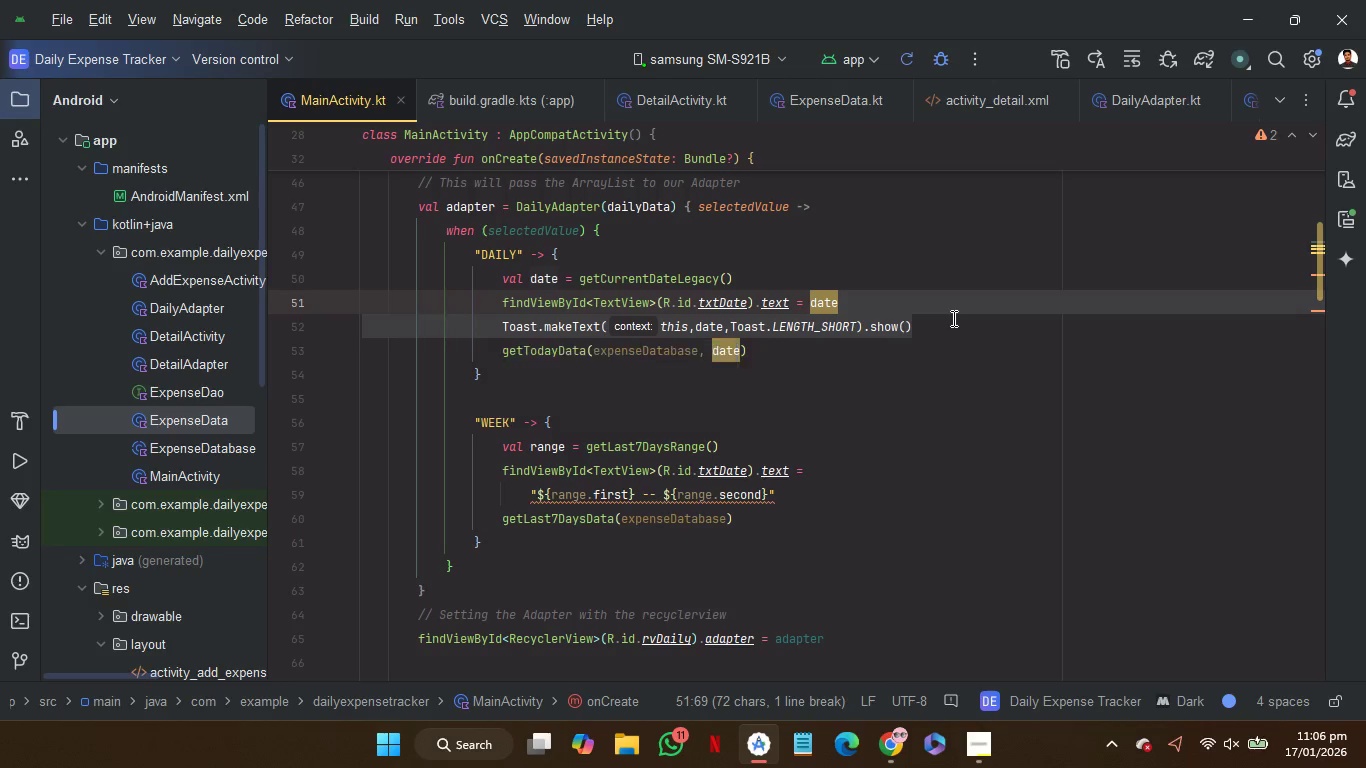 
left_click([952, 318])
 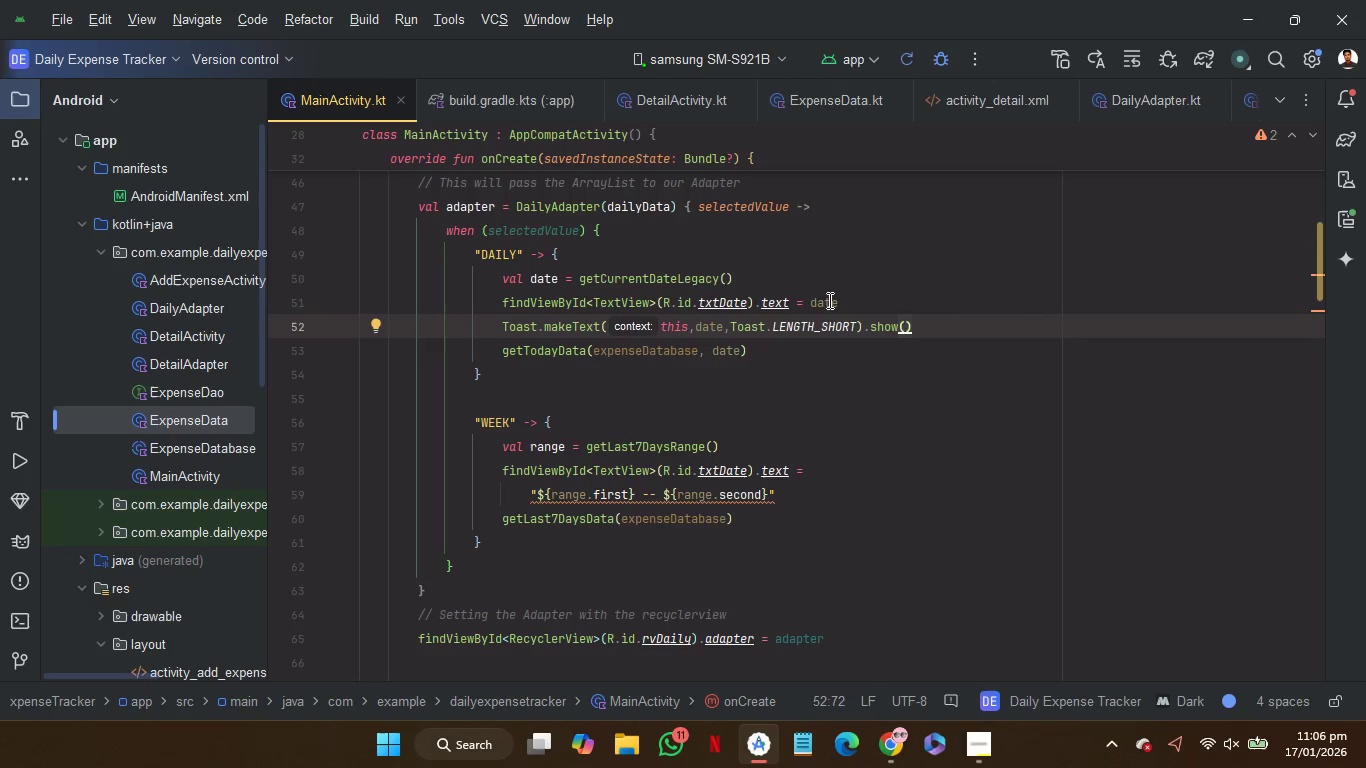 
left_click([829, 298])
 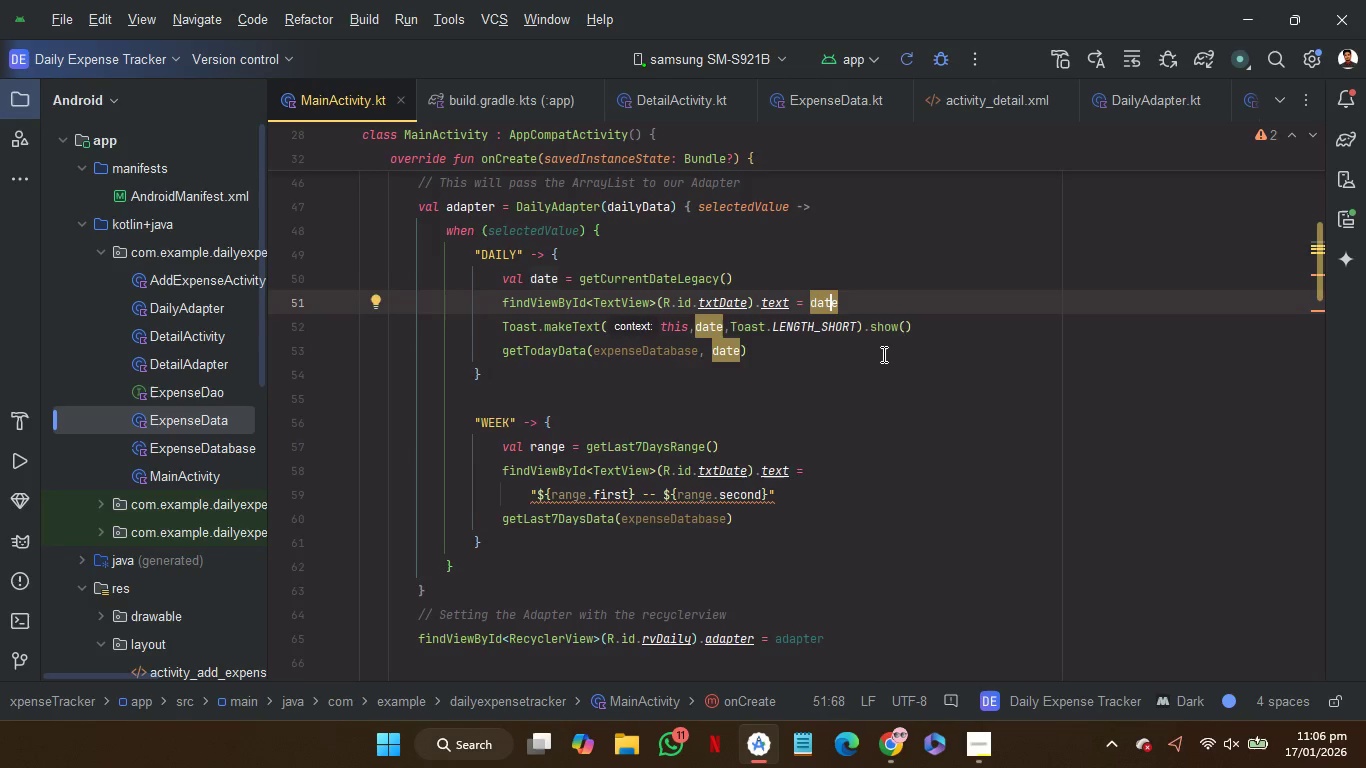 
scroll: coordinate [882, 354], scroll_direction: down, amount: 5.0
 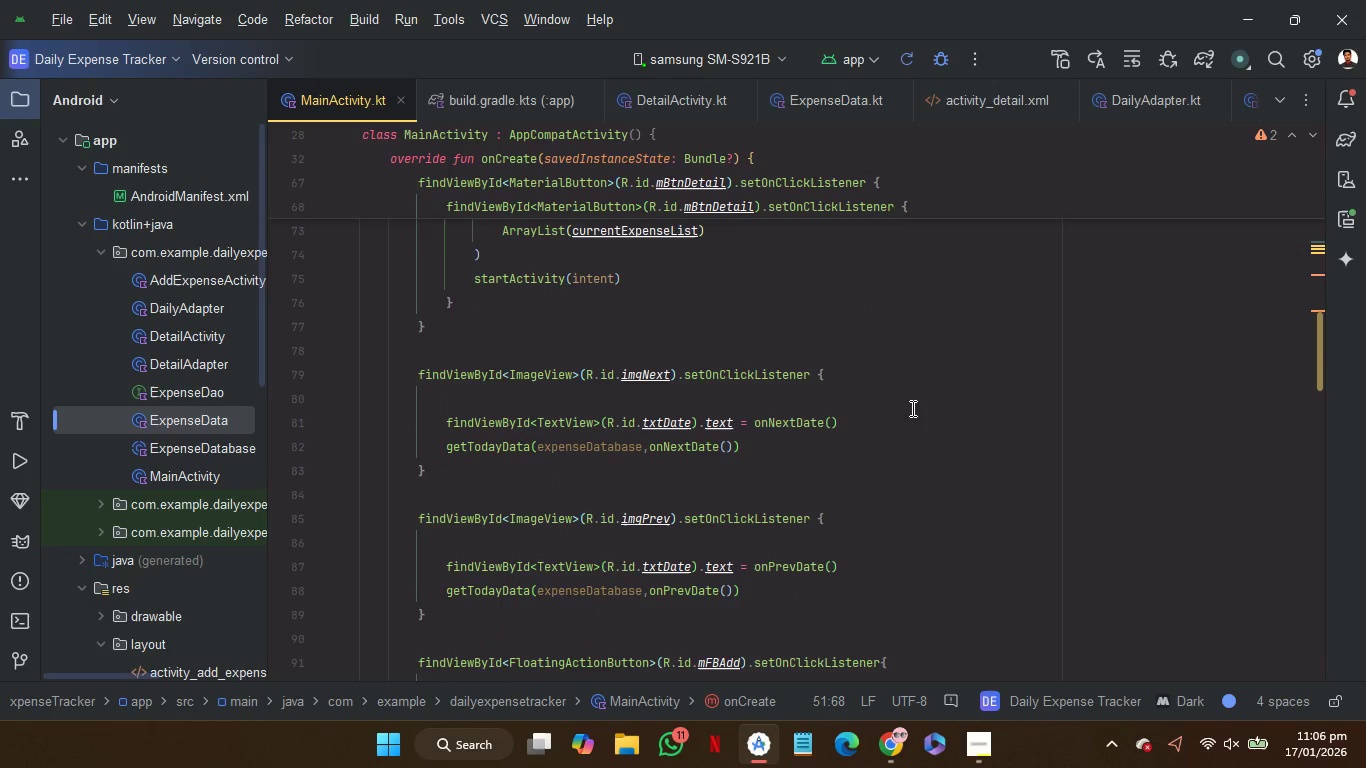 
scroll: coordinate [905, 517], scroll_direction: up, amount: 7.0
 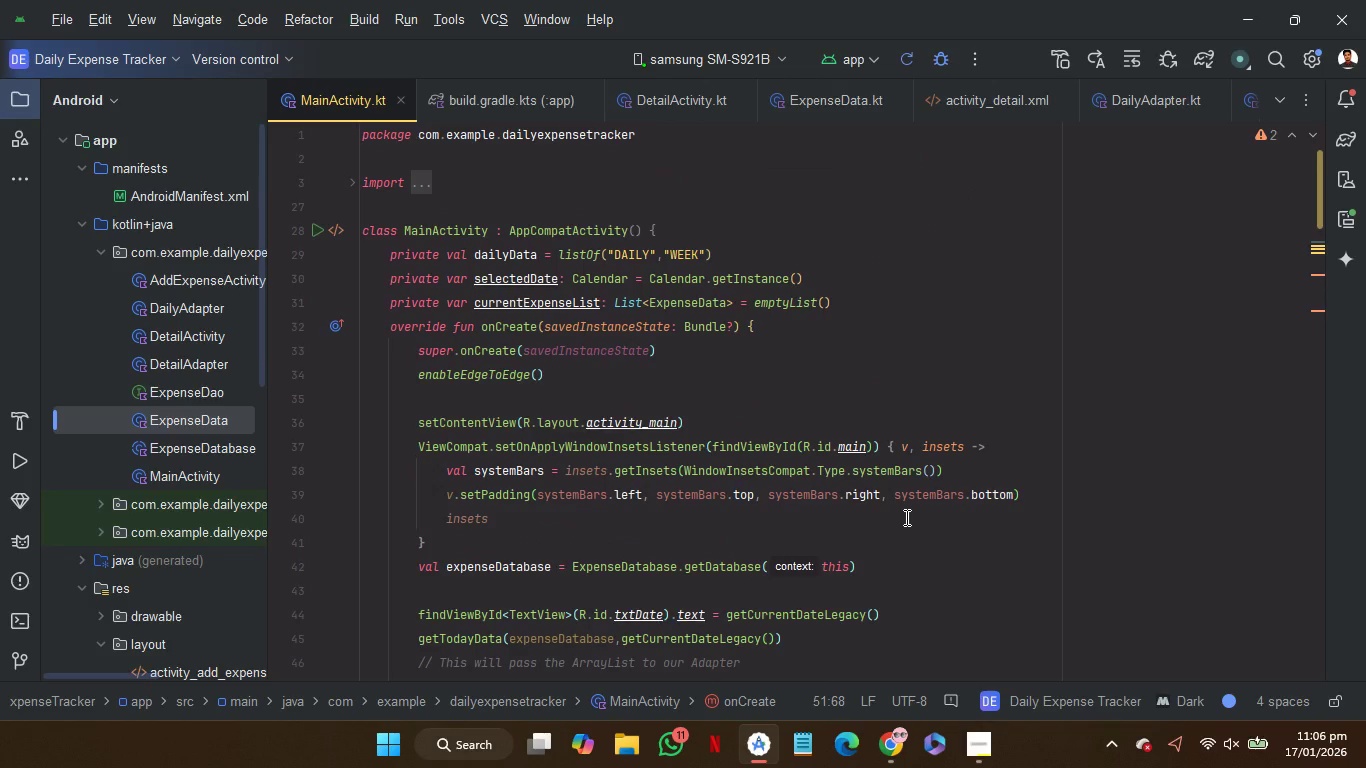 
scroll: coordinate [909, 530], scroll_direction: down, amount: 4.0
 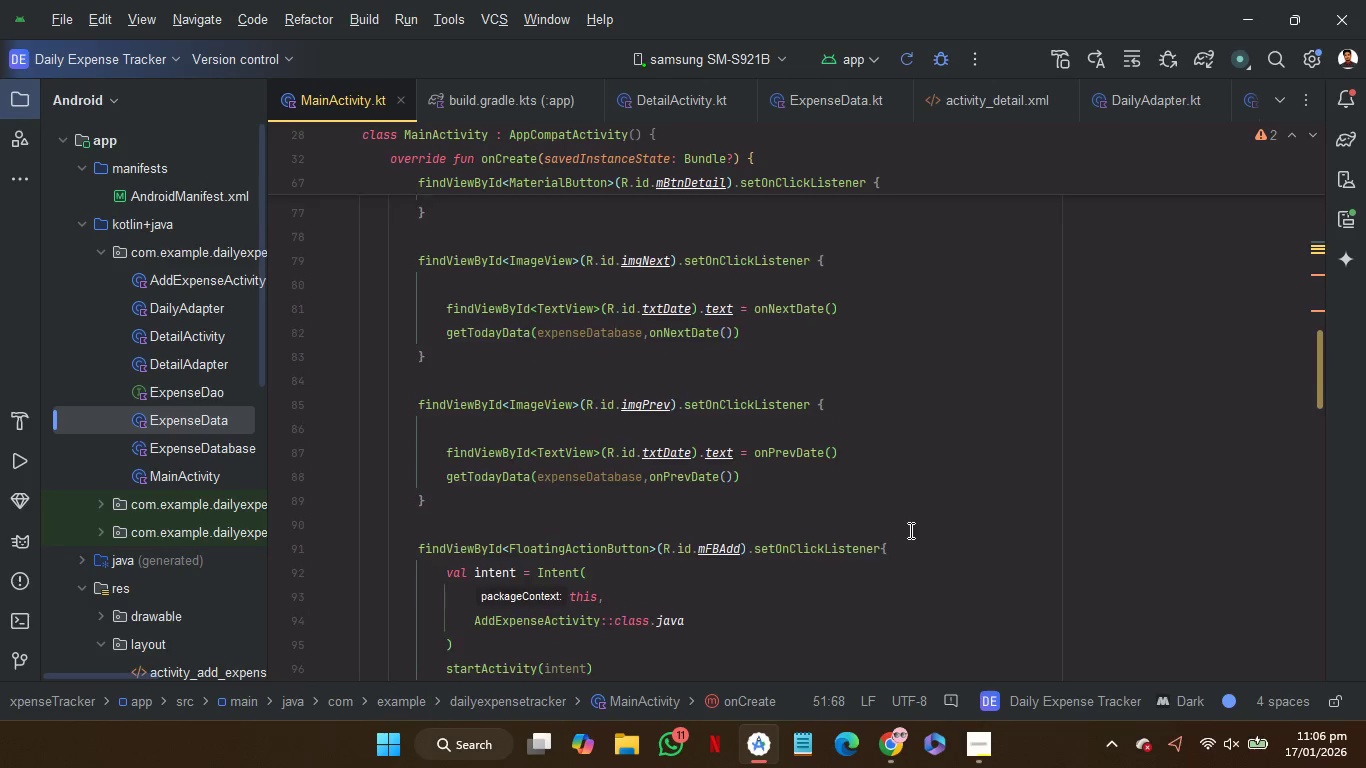 
scroll: coordinate [909, 530], scroll_direction: up, amount: 3.0
 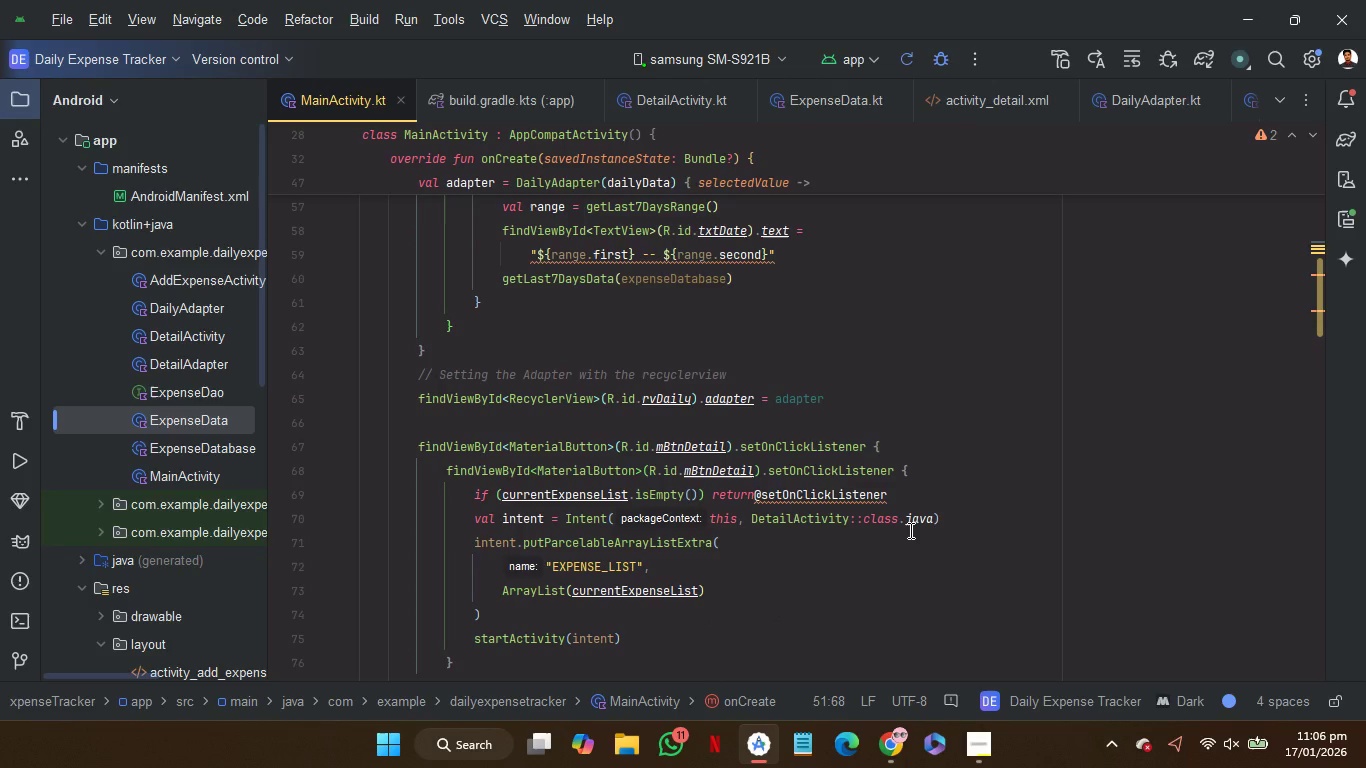 
scroll: coordinate [909, 530], scroll_direction: down, amount: 2.0
 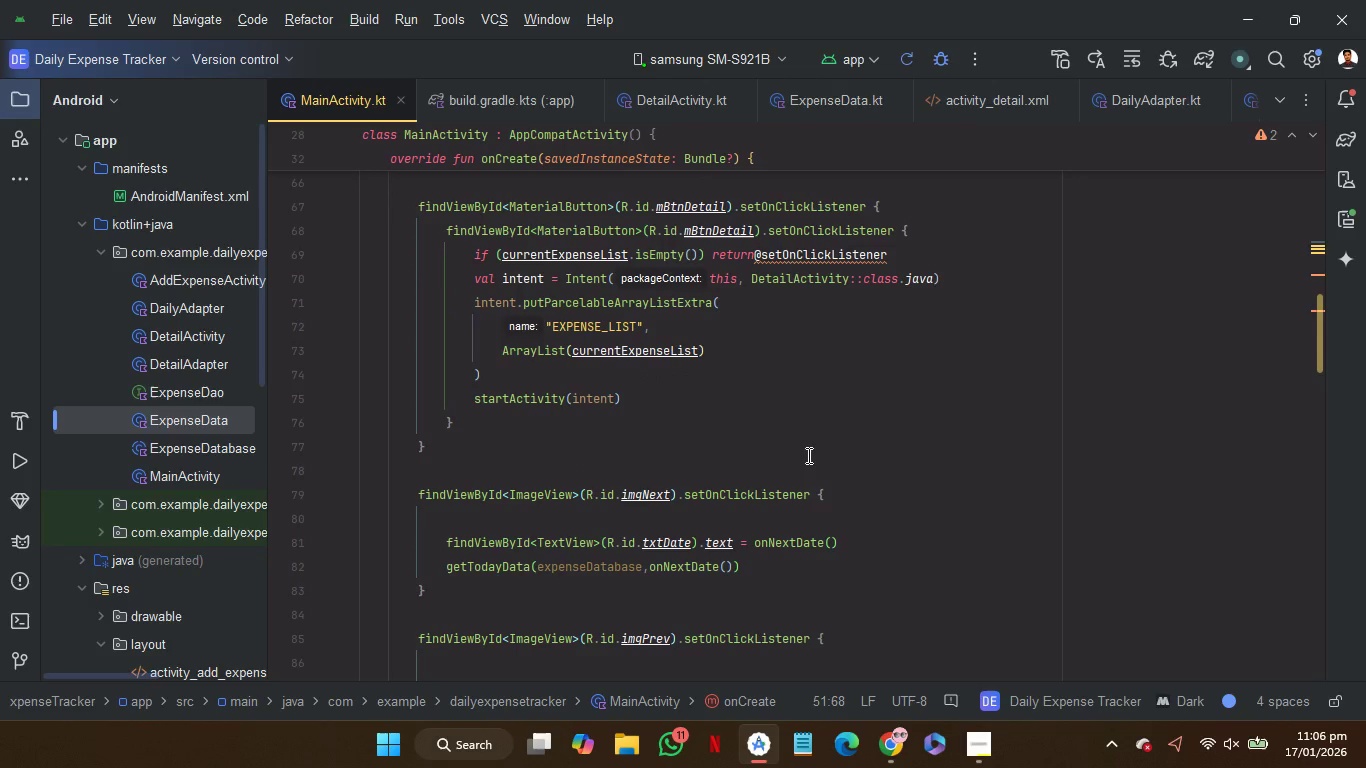 
left_click([807, 455])
 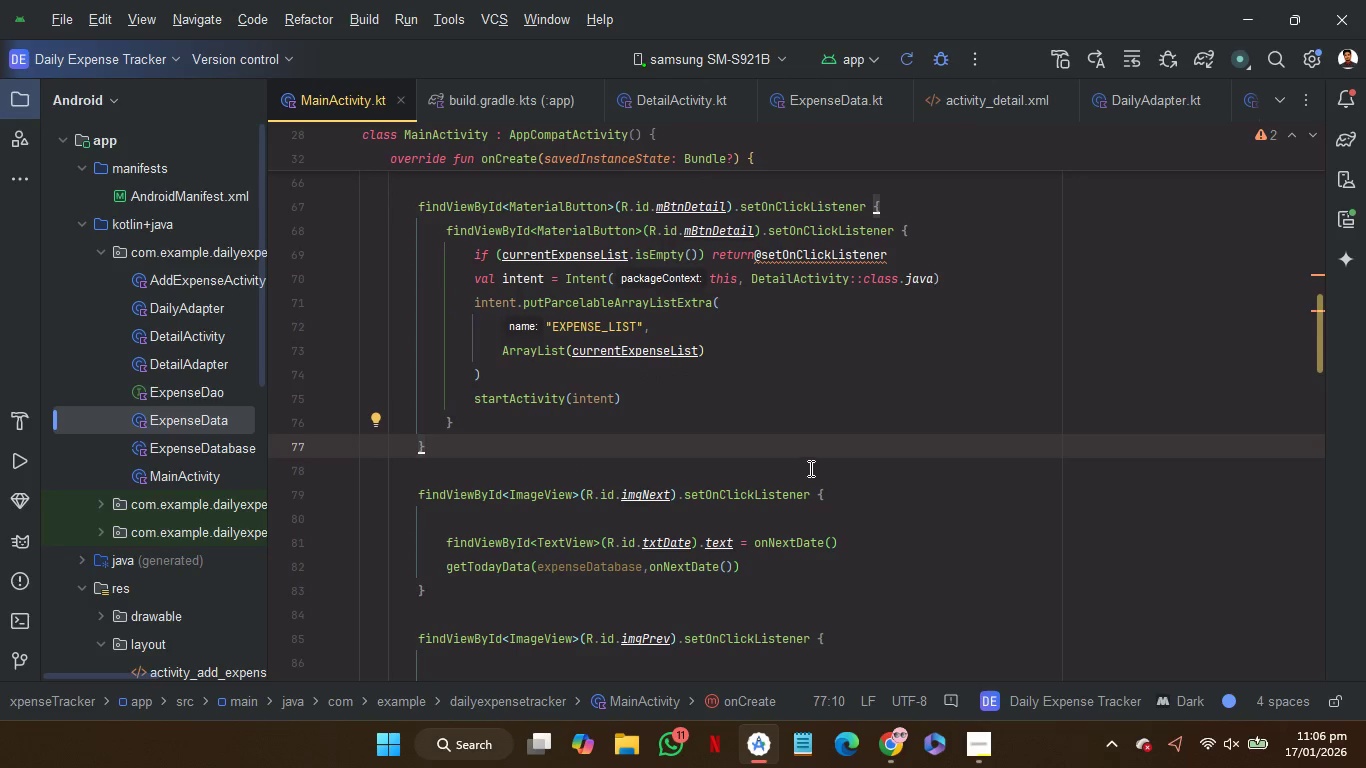 
left_click([809, 468])
 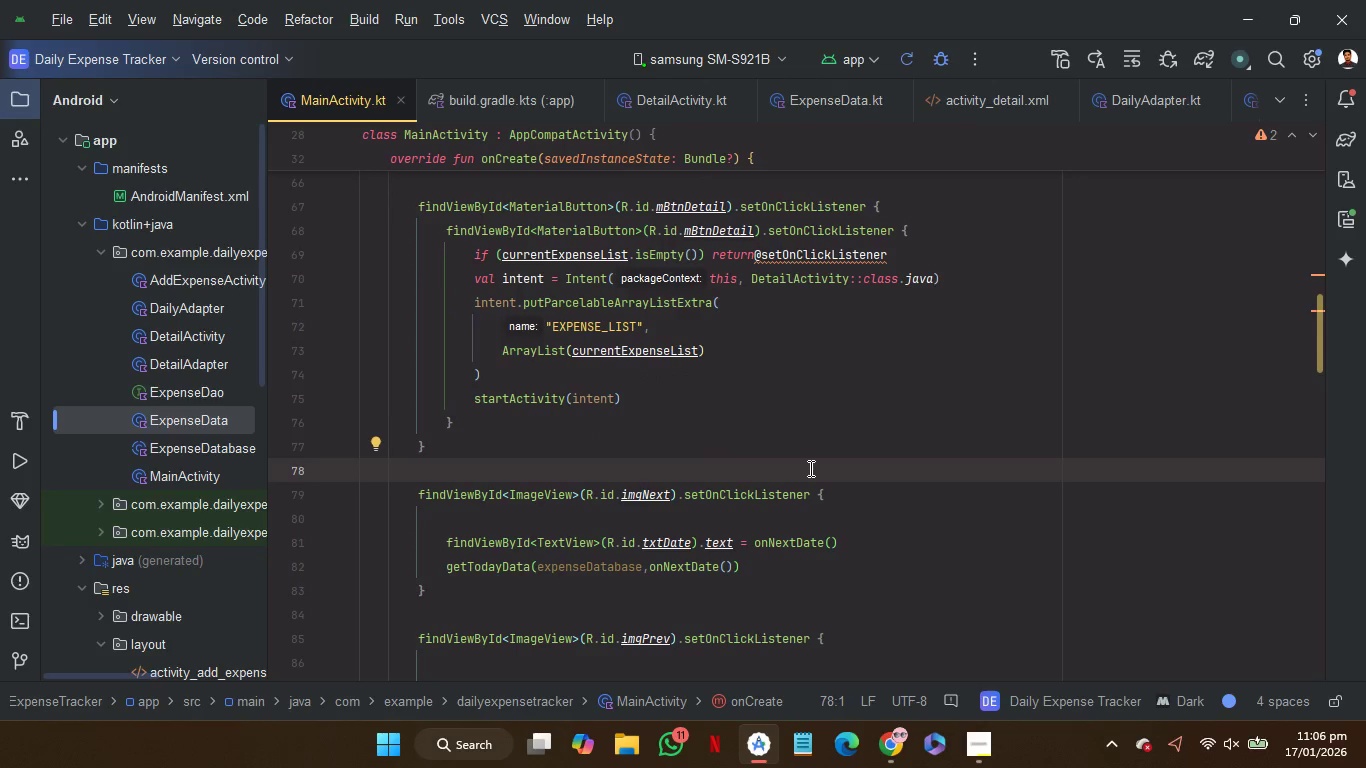 
key(ArrowDown)
 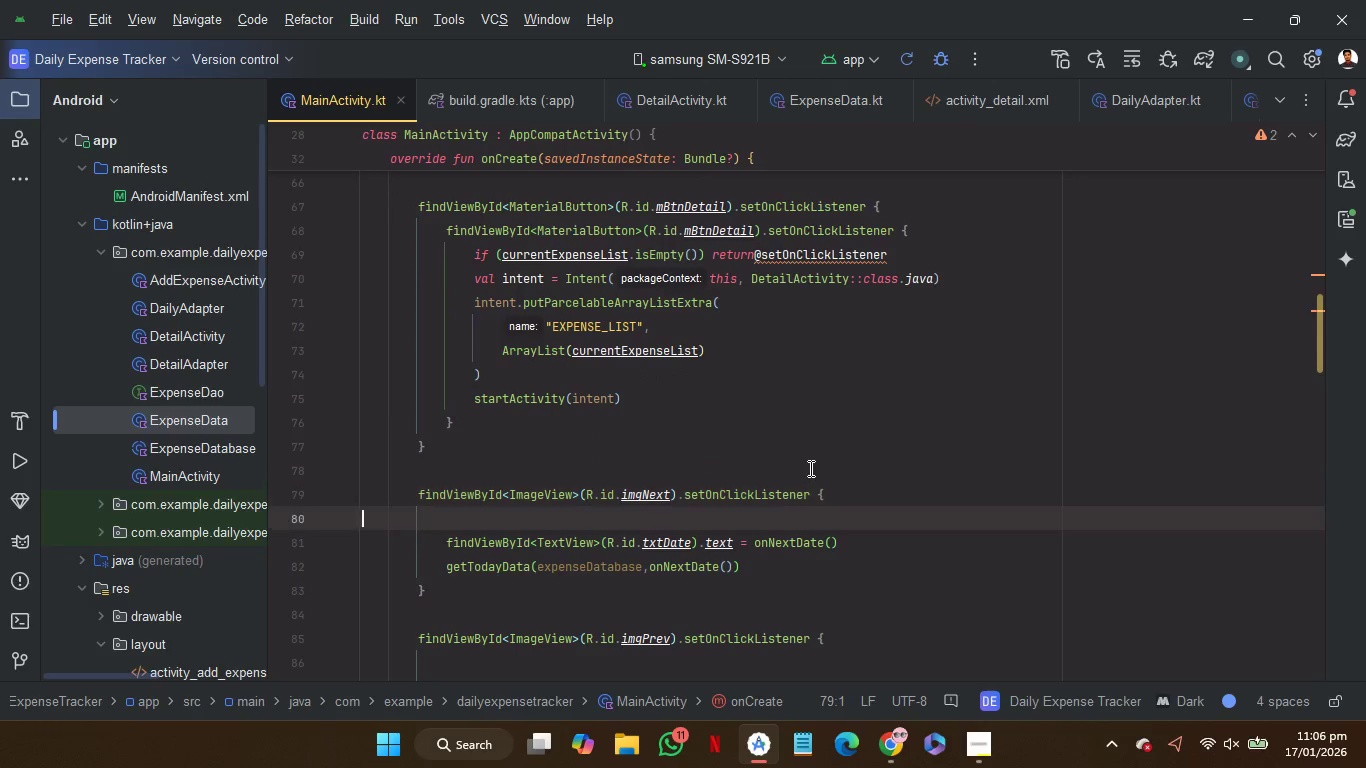 
key(ArrowDown)
 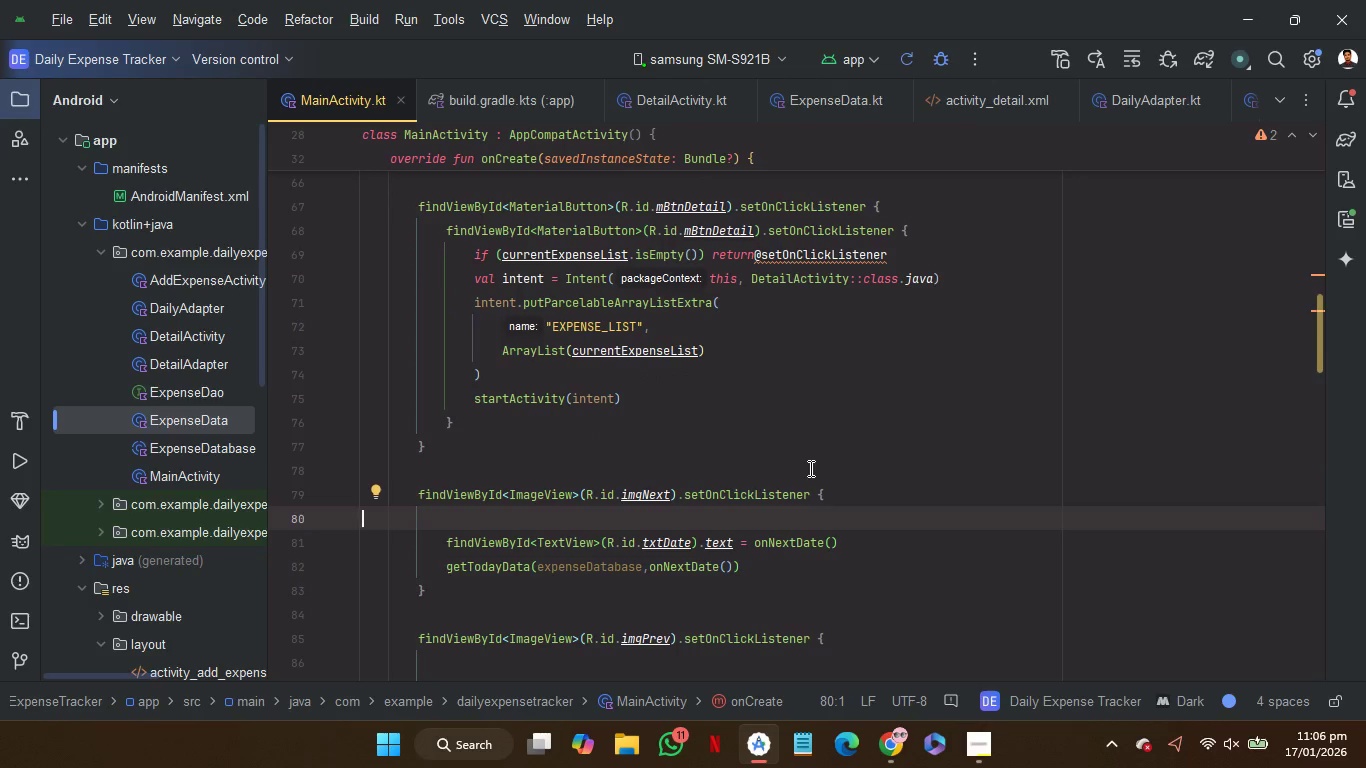 
key(Backspace)
 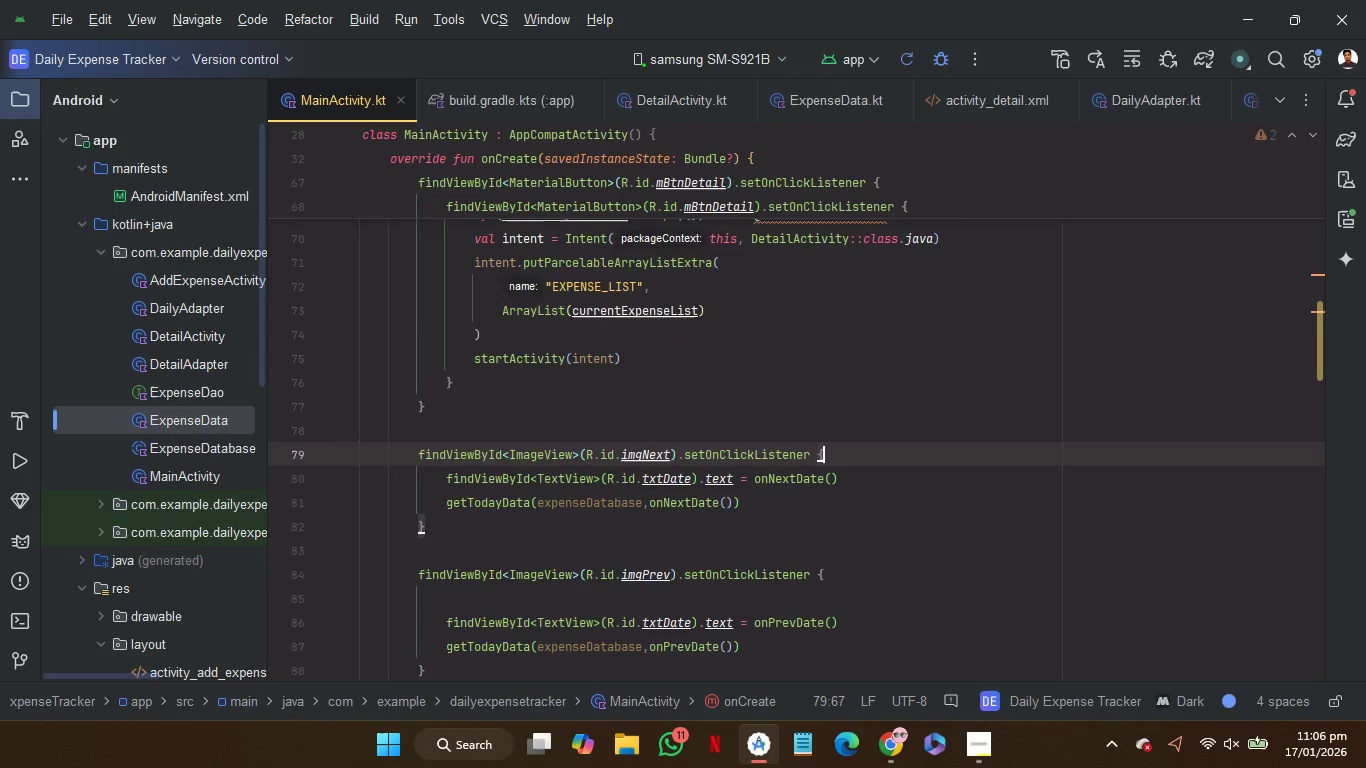 
scroll: coordinate [809, 468], scroll_direction: down, amount: 2.0
 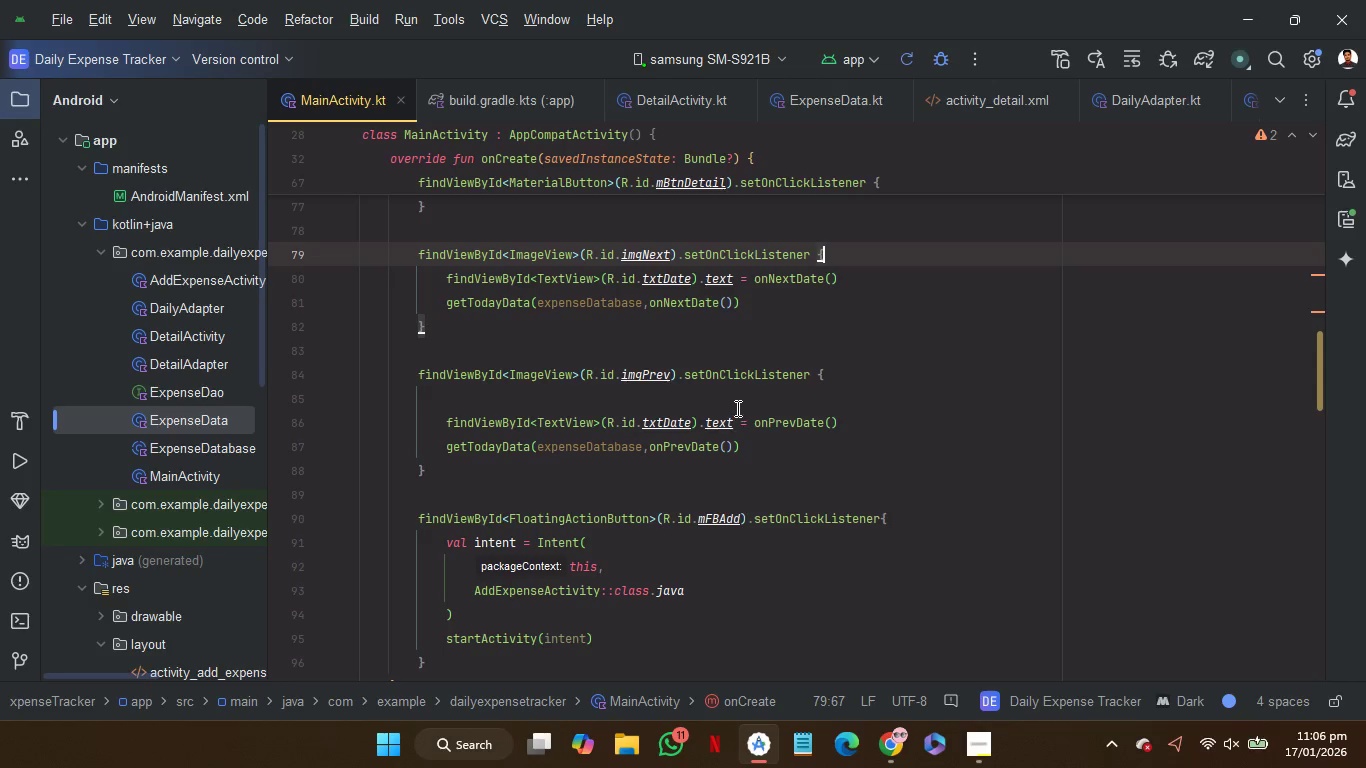 
left_click([736, 407])
 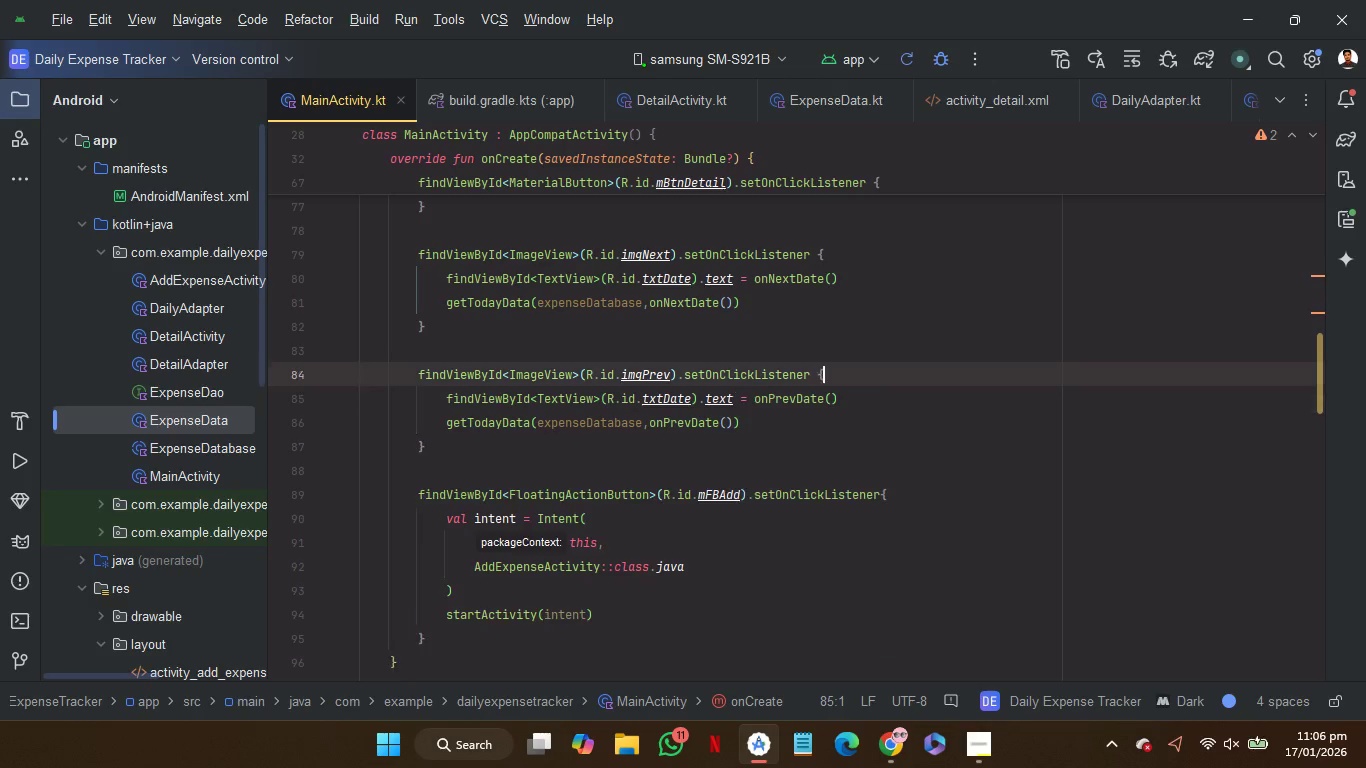 
key(Backspace)
 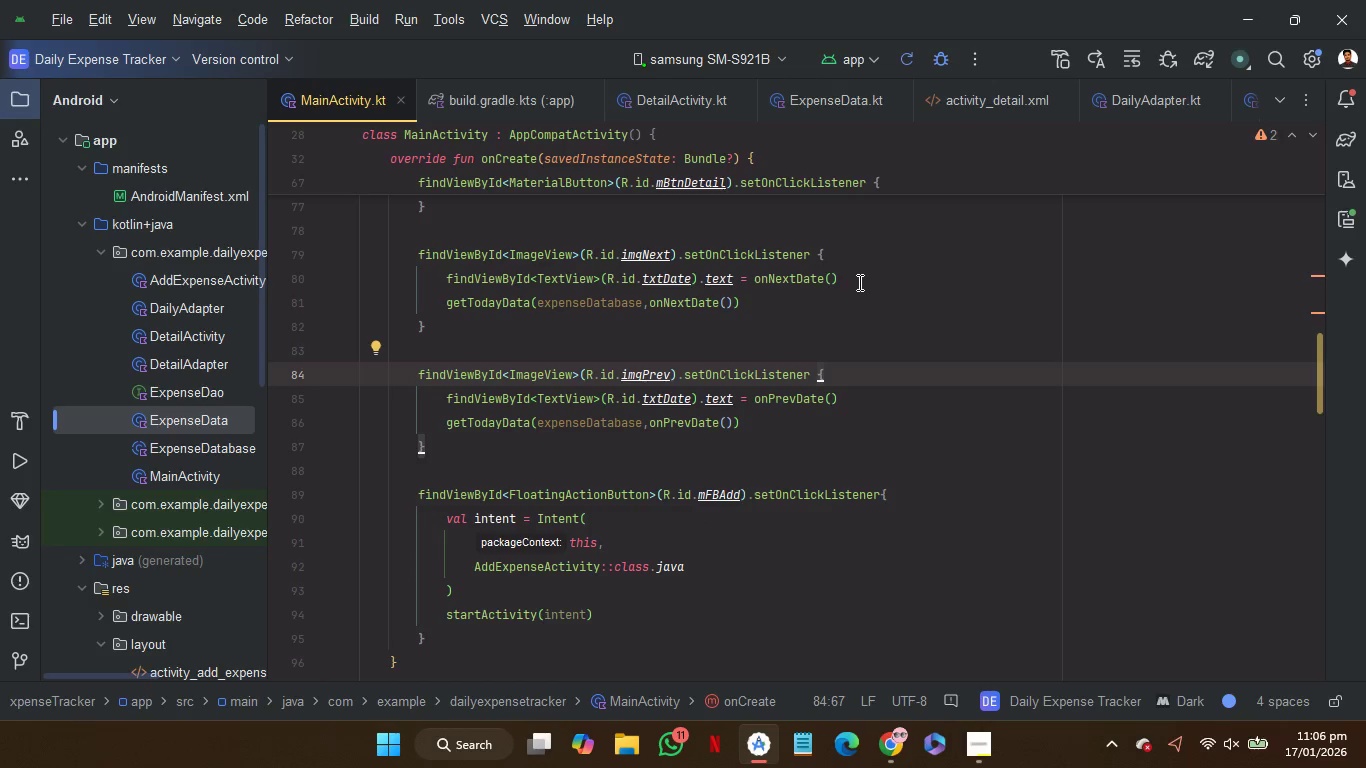 
left_click([858, 282])
 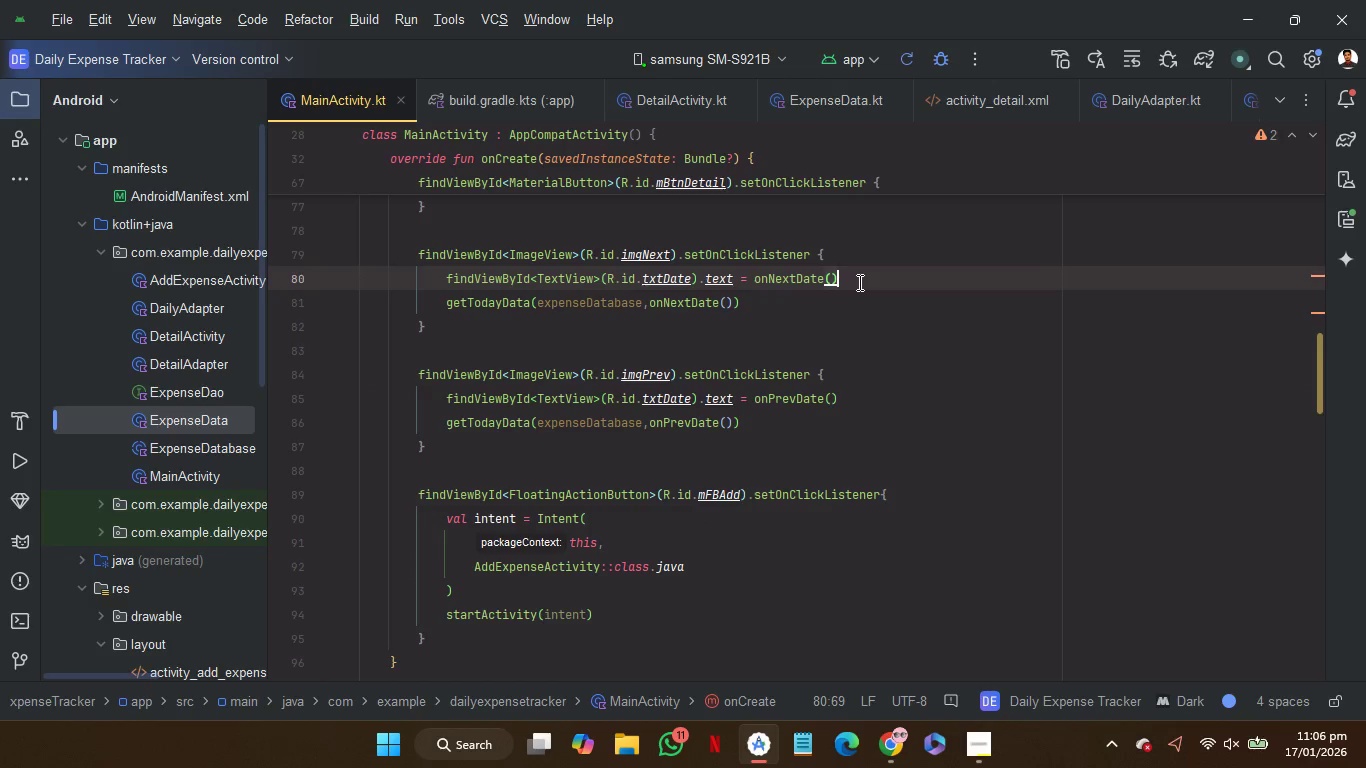 
key(Control+V)
 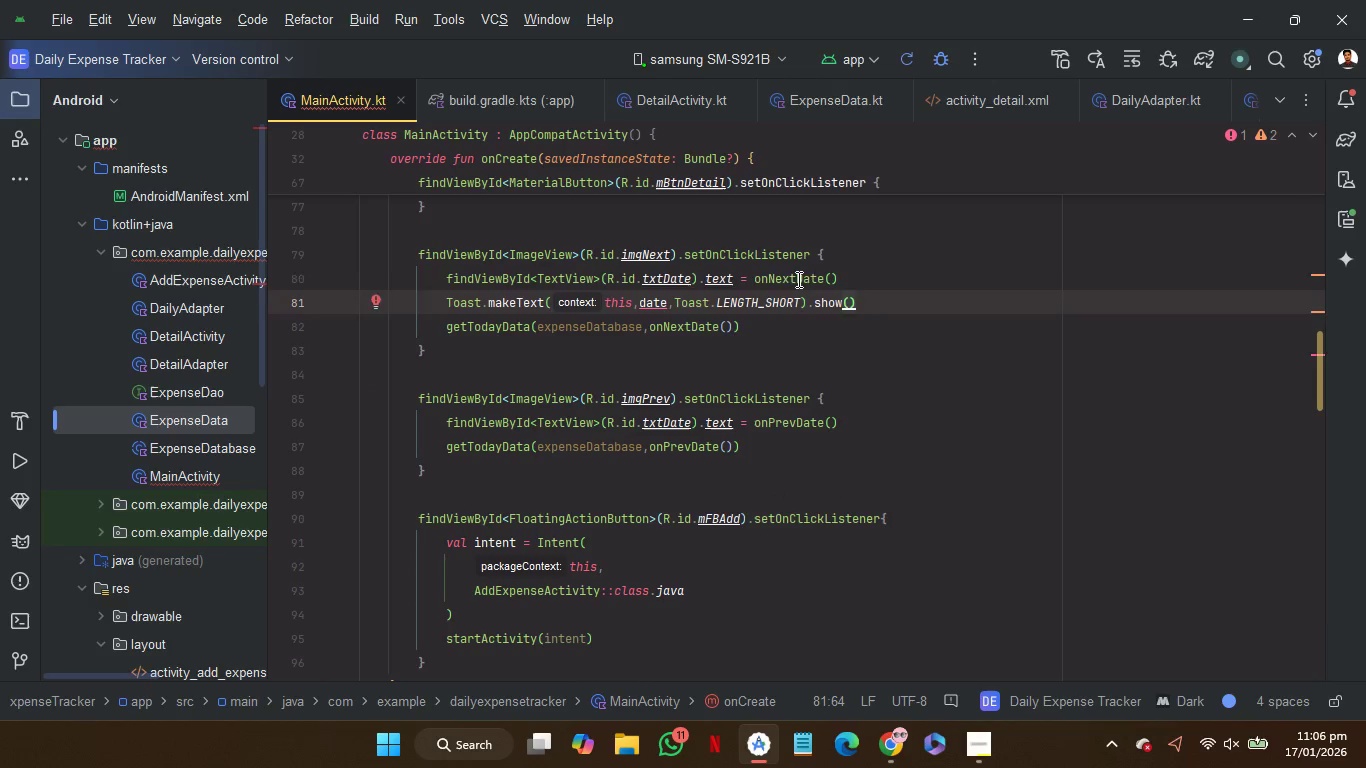 
double_click([797, 279])
 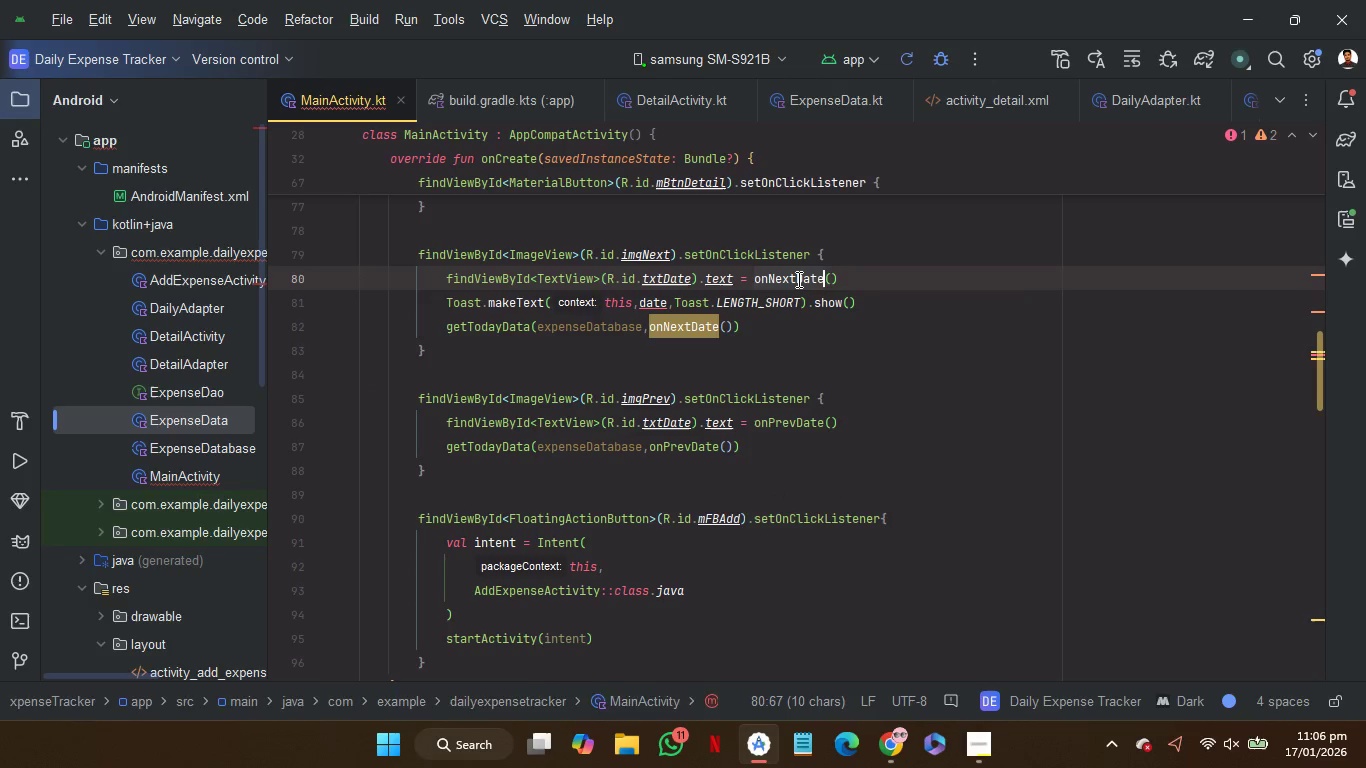 
key(Shift+ArrowRight)
 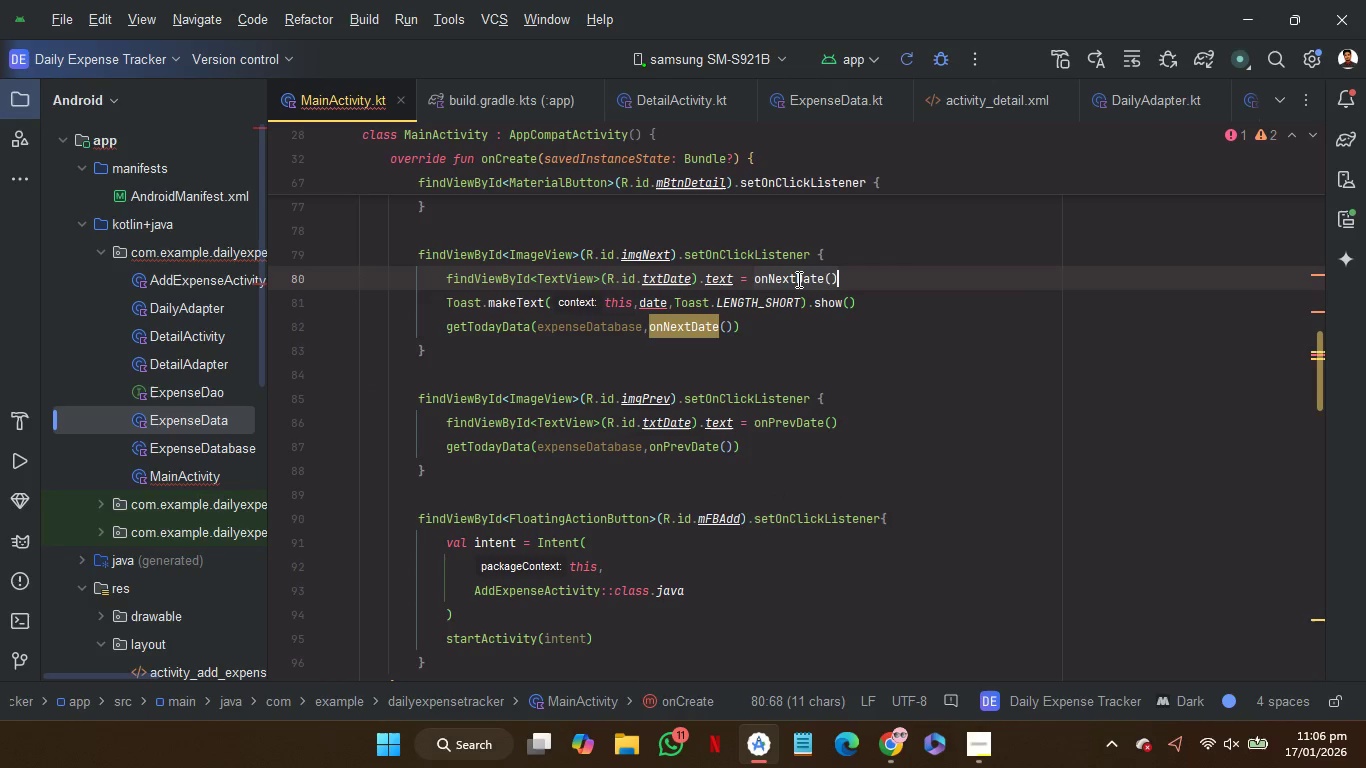 
key(Shift+ArrowRight)
 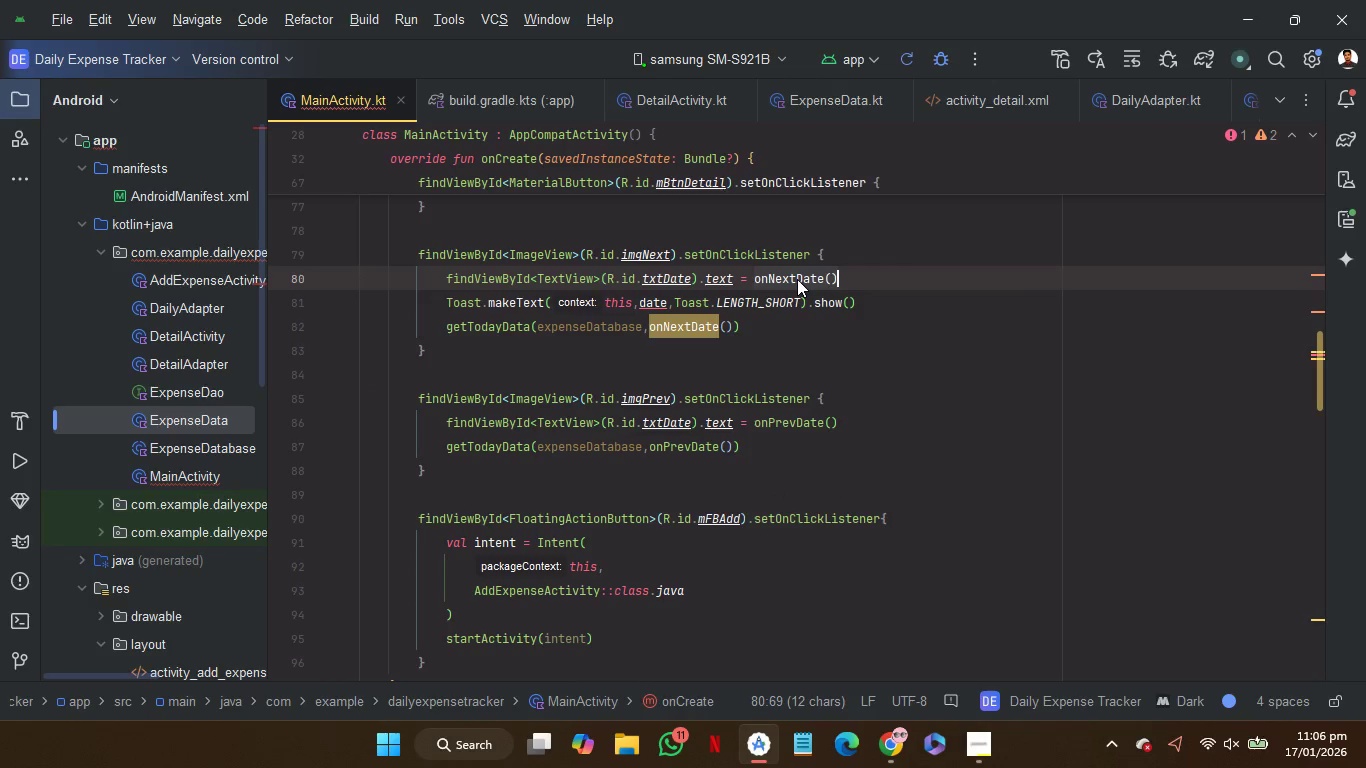 
key(Control+C)
 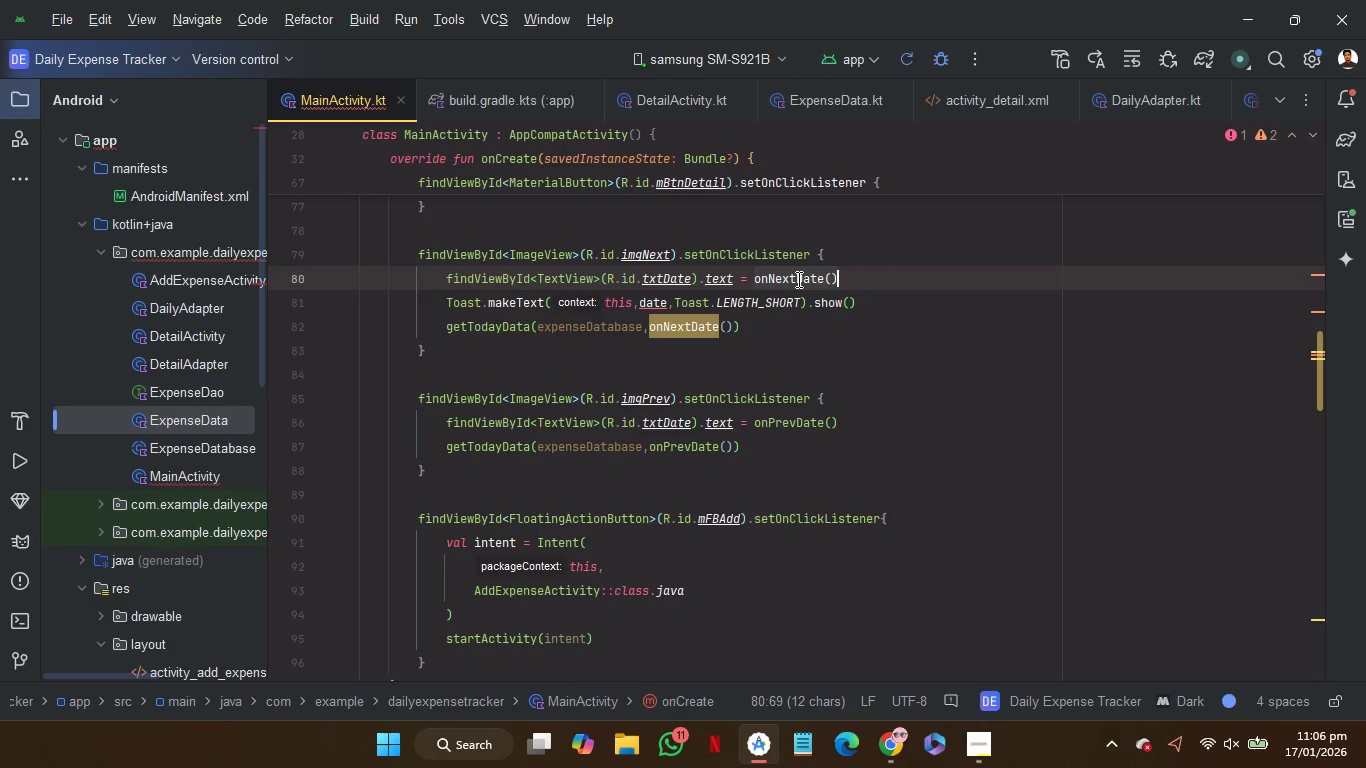 
key(Control+C)
 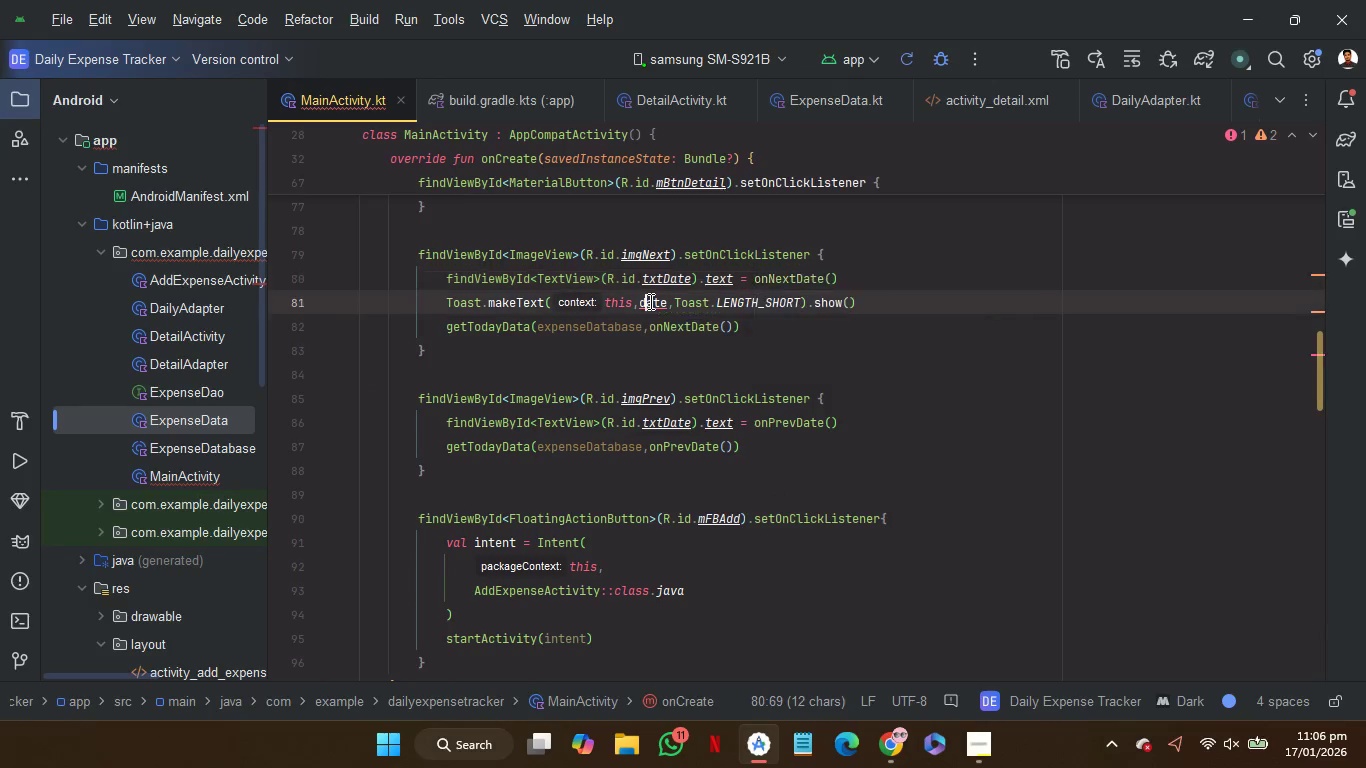 
double_click([649, 301])
 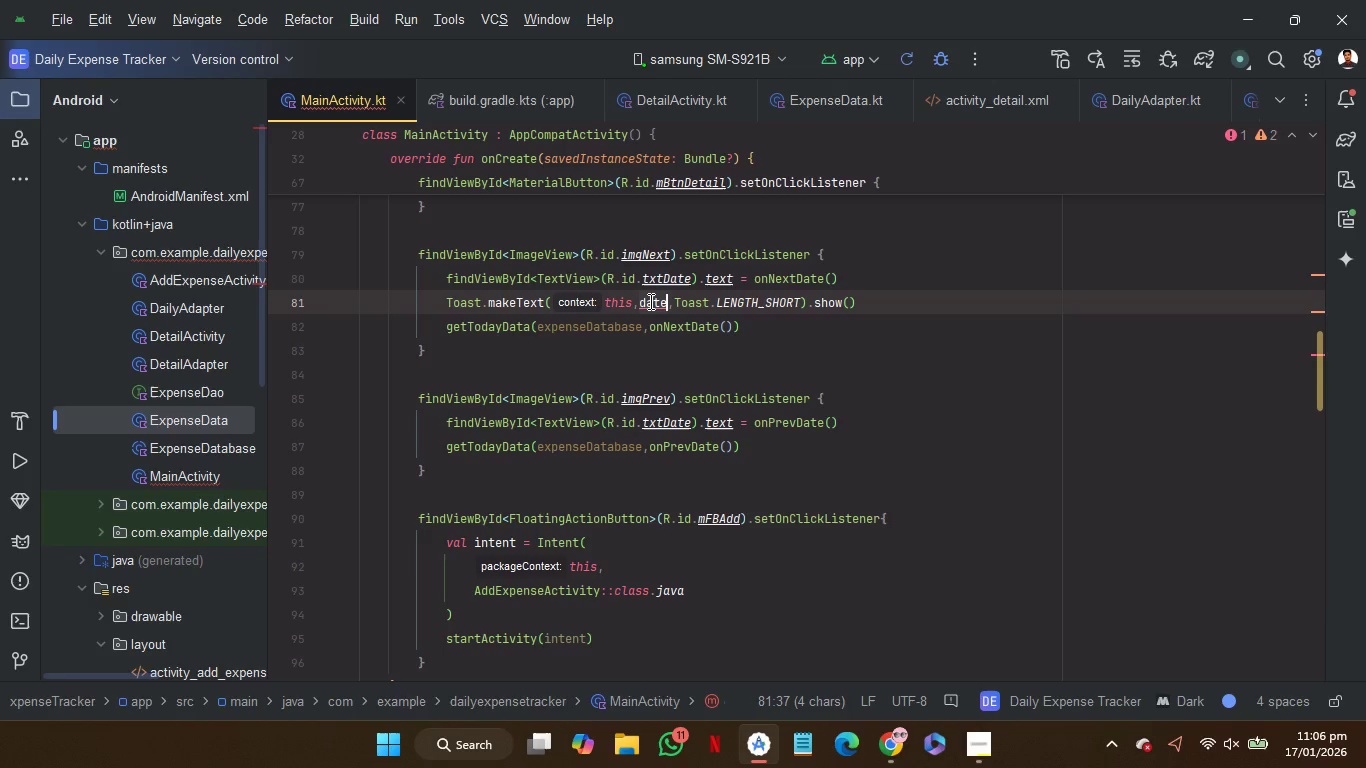 
key(Control+V)
 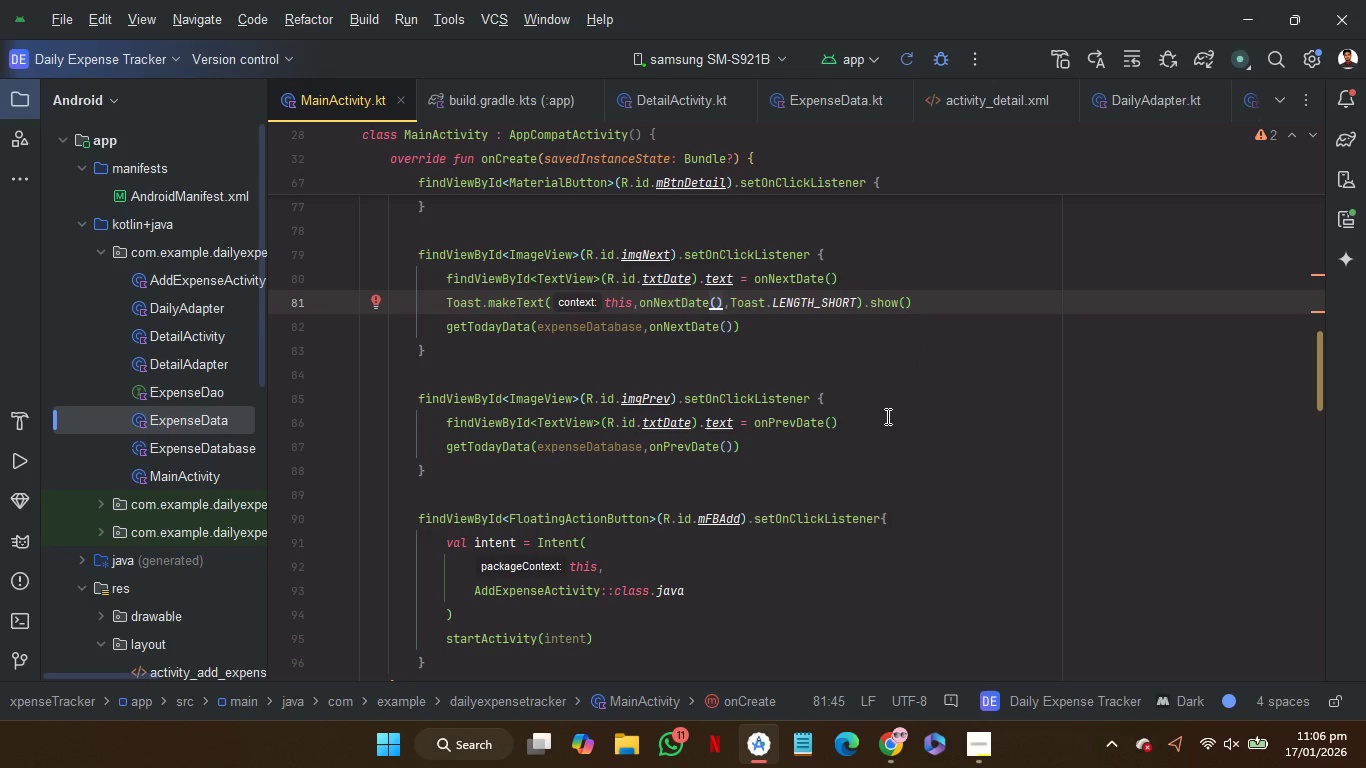 
left_click([886, 416])
 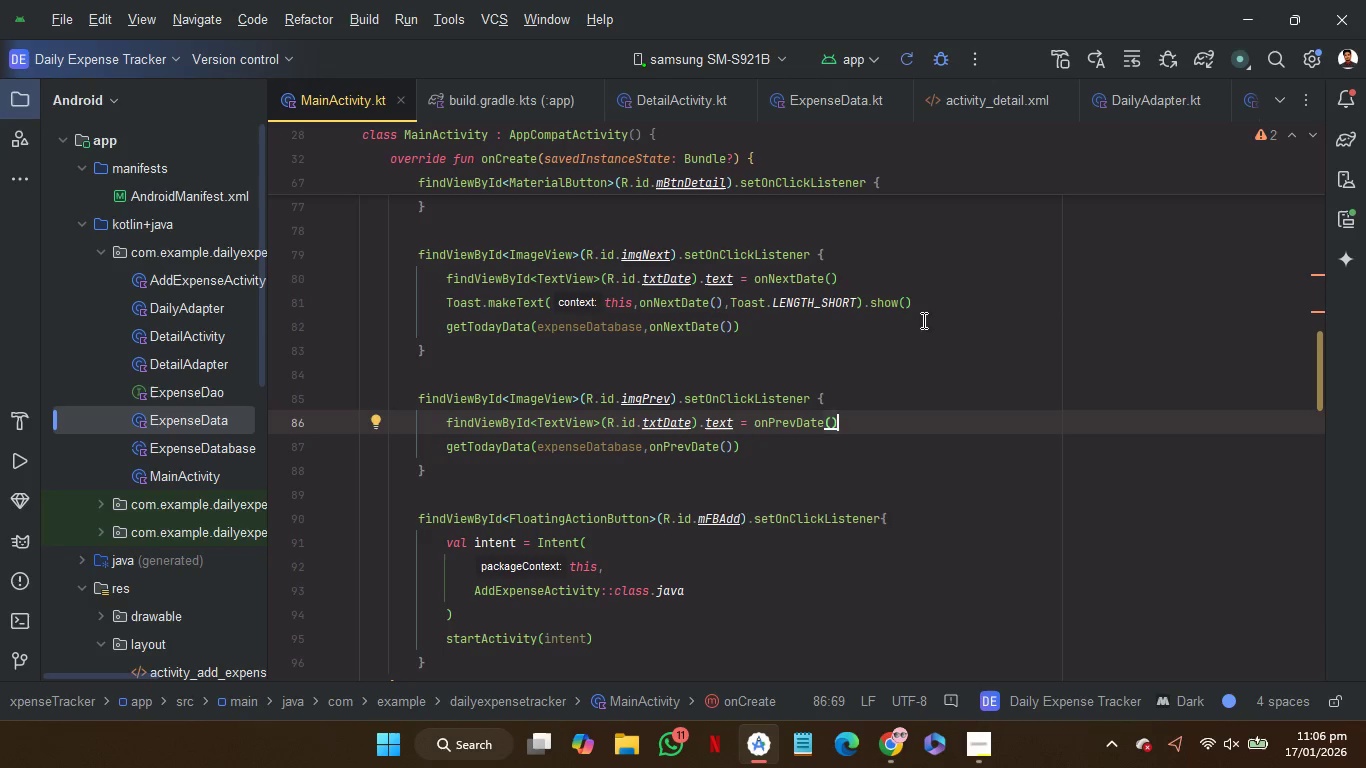 
left_click_drag(start_coordinate=[930, 307], to_coordinate=[927, 286])
 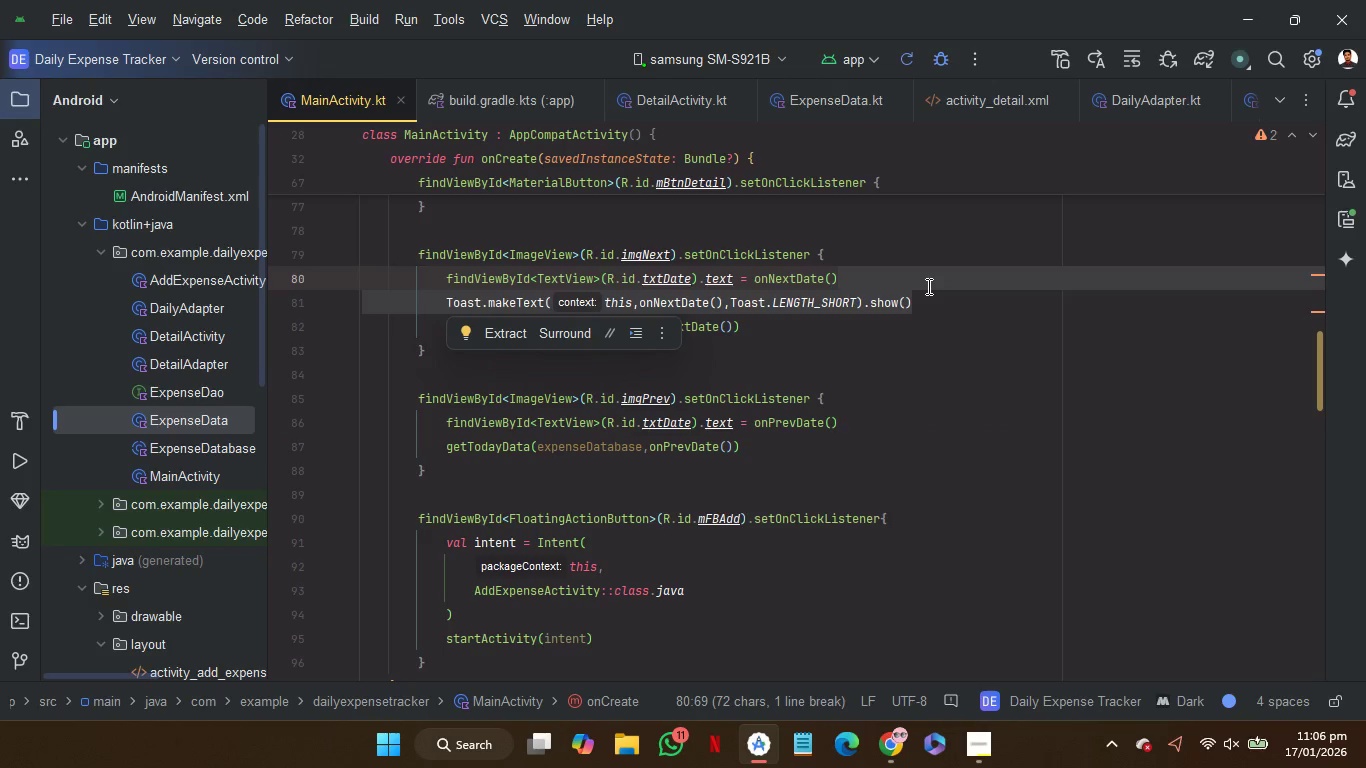 
key(Control+C)
 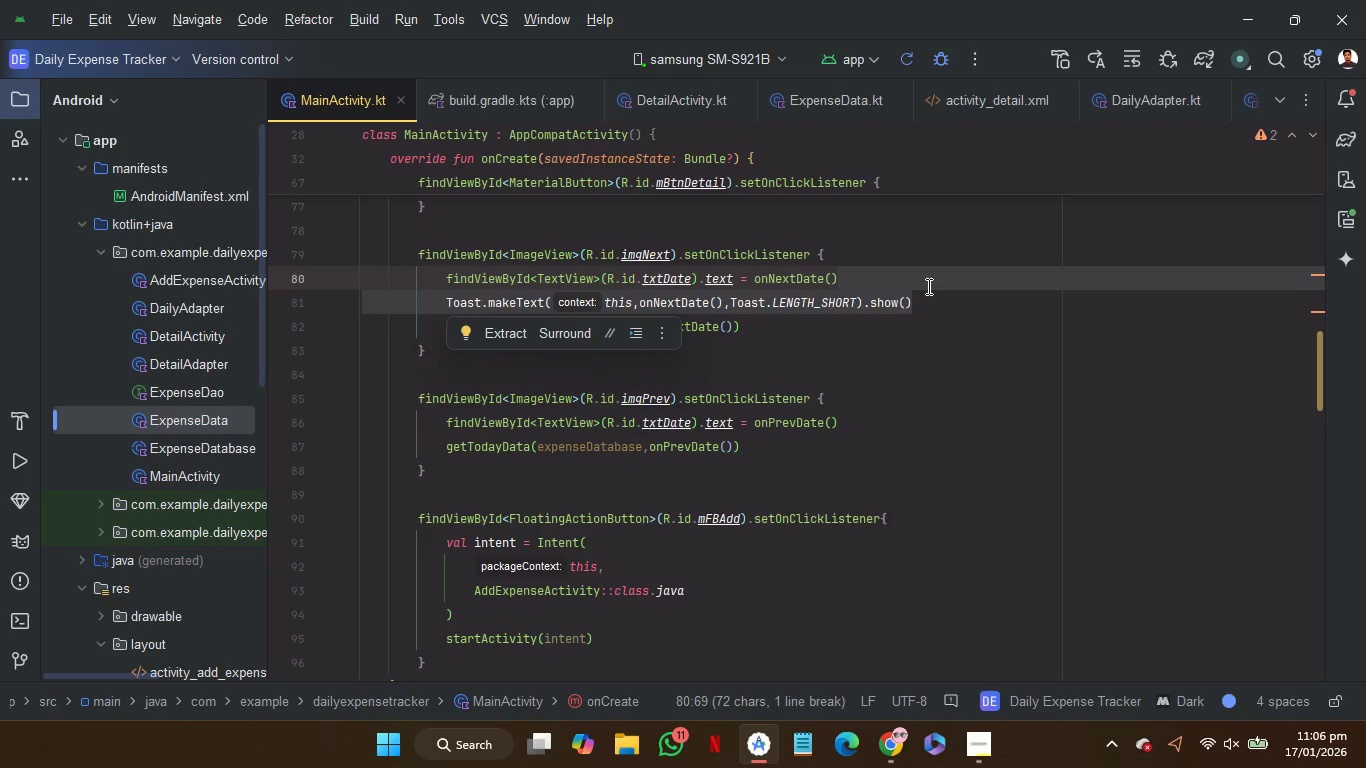 
key(Control+C)
 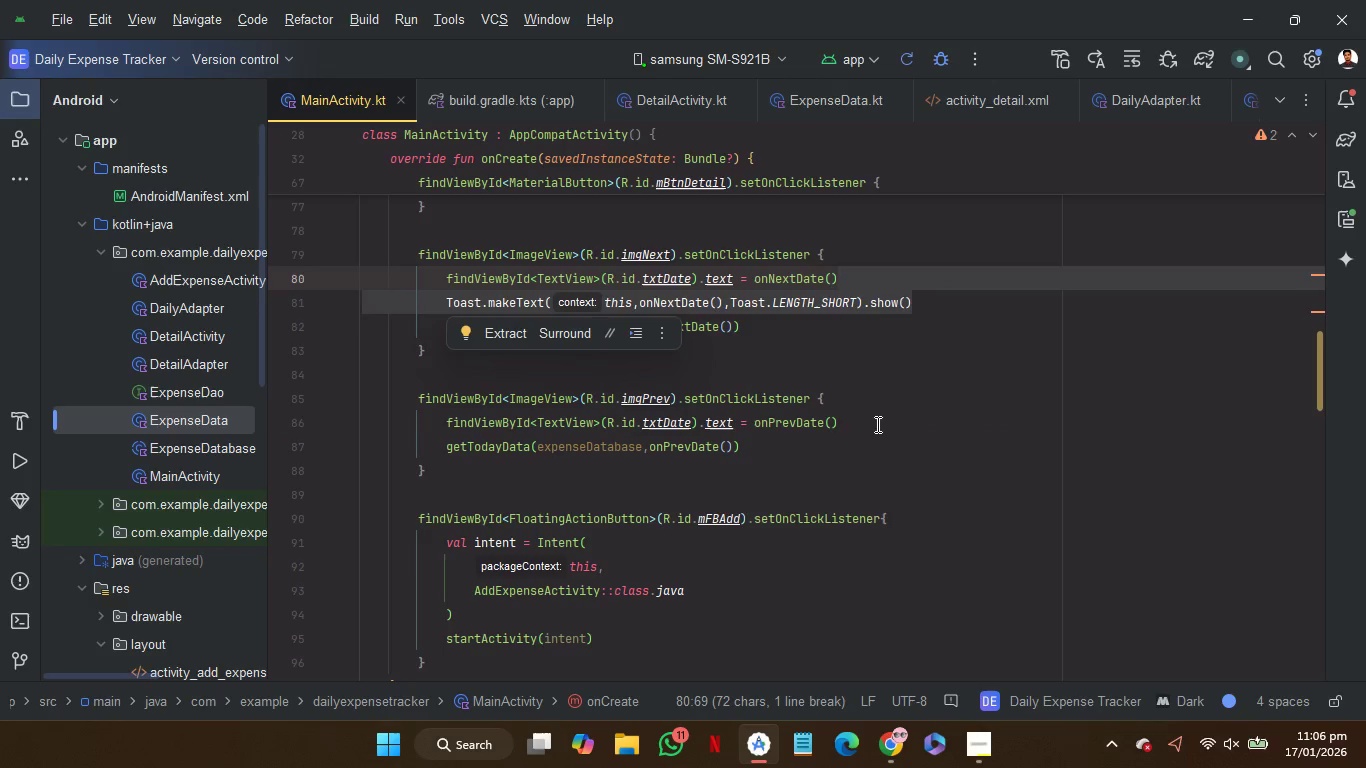 
left_click([876, 426])
 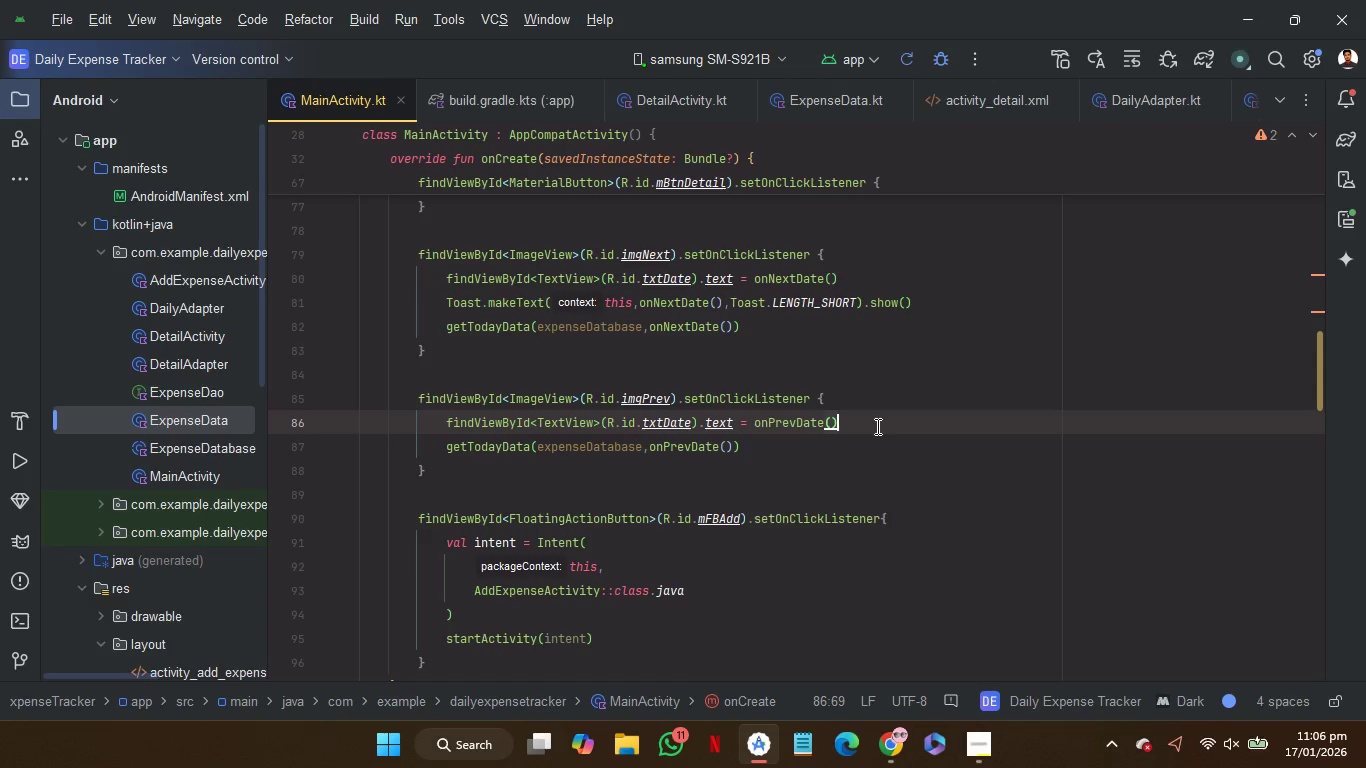 
key(Control+V)
 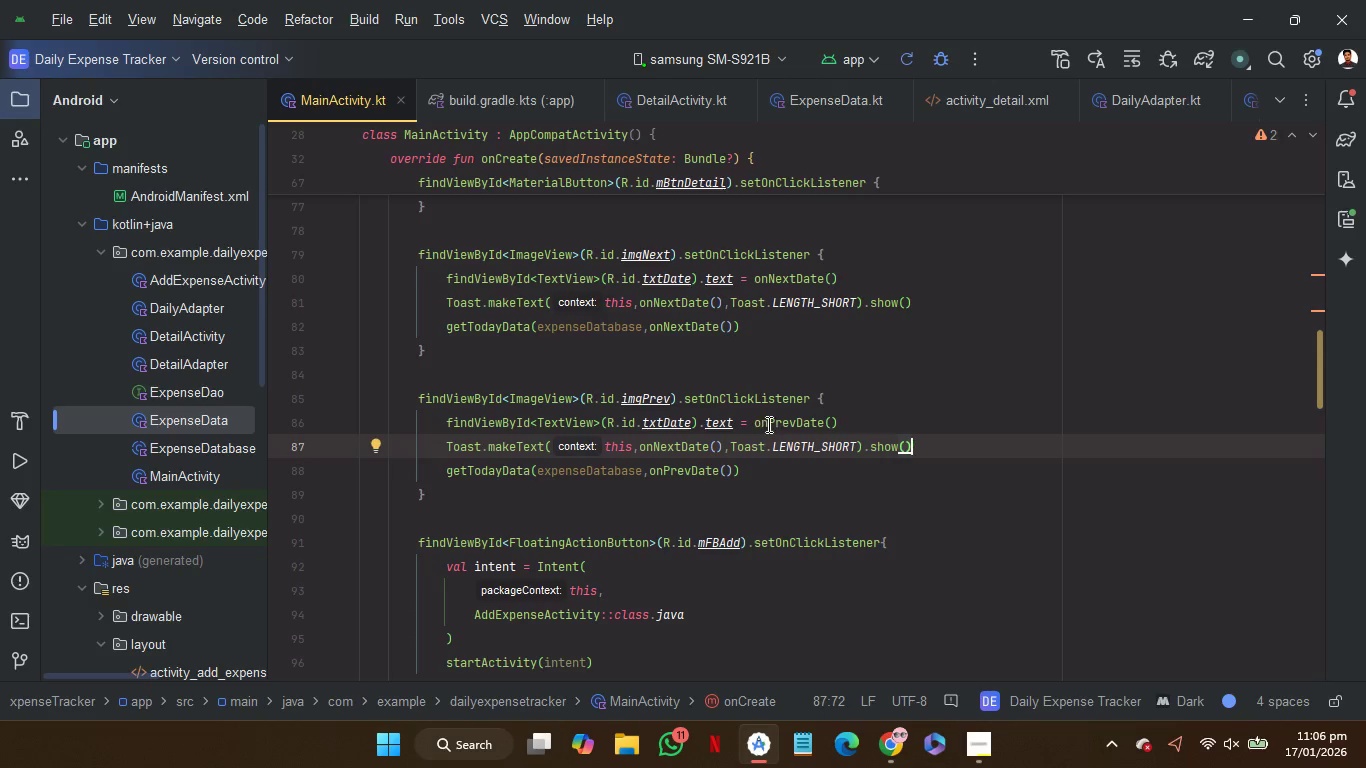 
left_click([769, 423])
 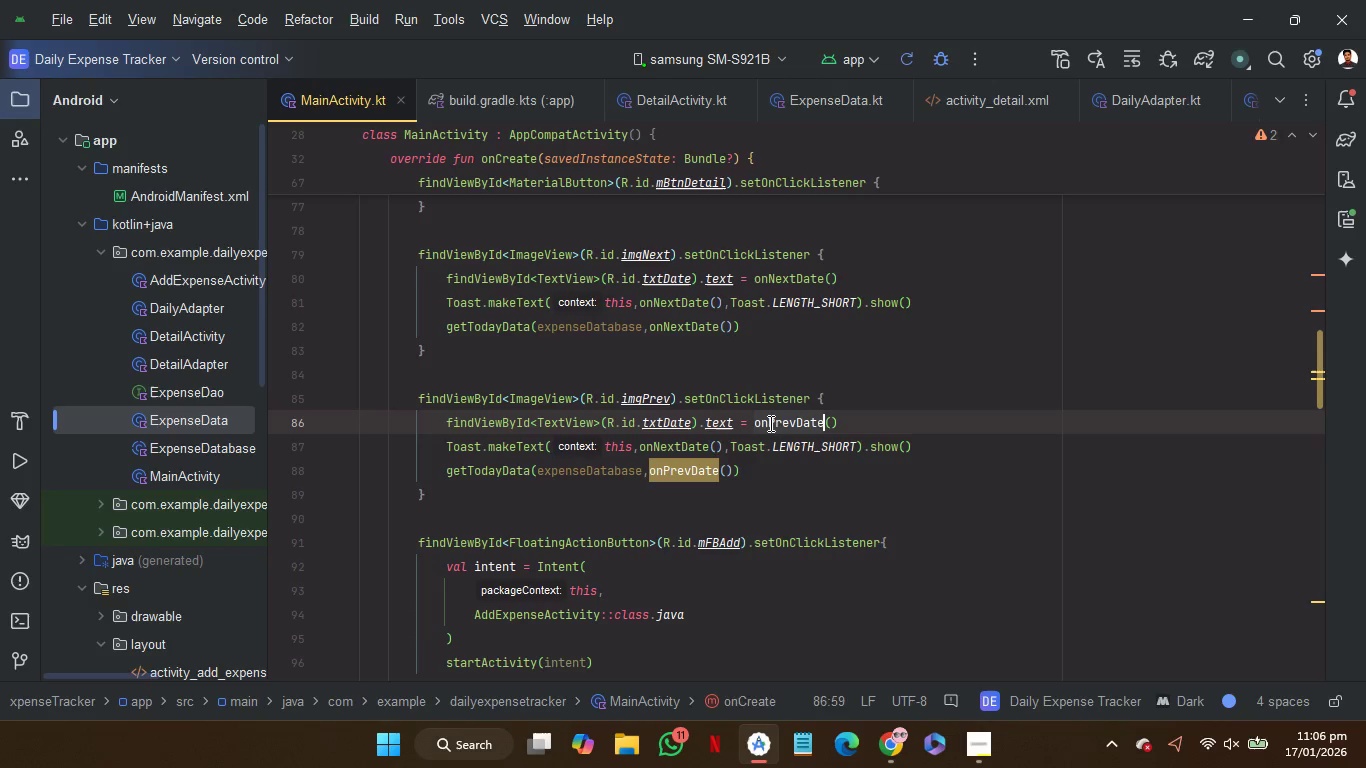 
left_click_drag(start_coordinate=[769, 423], to_coordinate=[833, 420])
 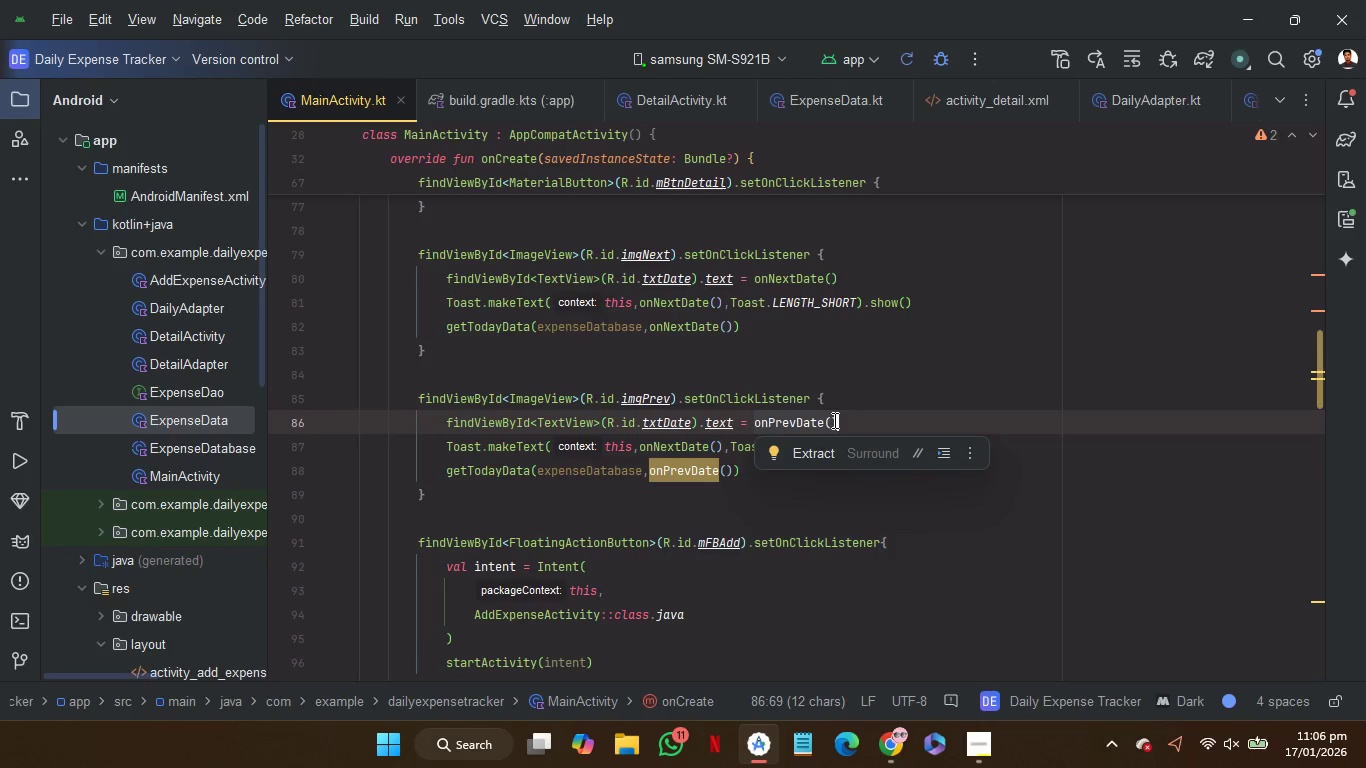 
key(Control+C)
 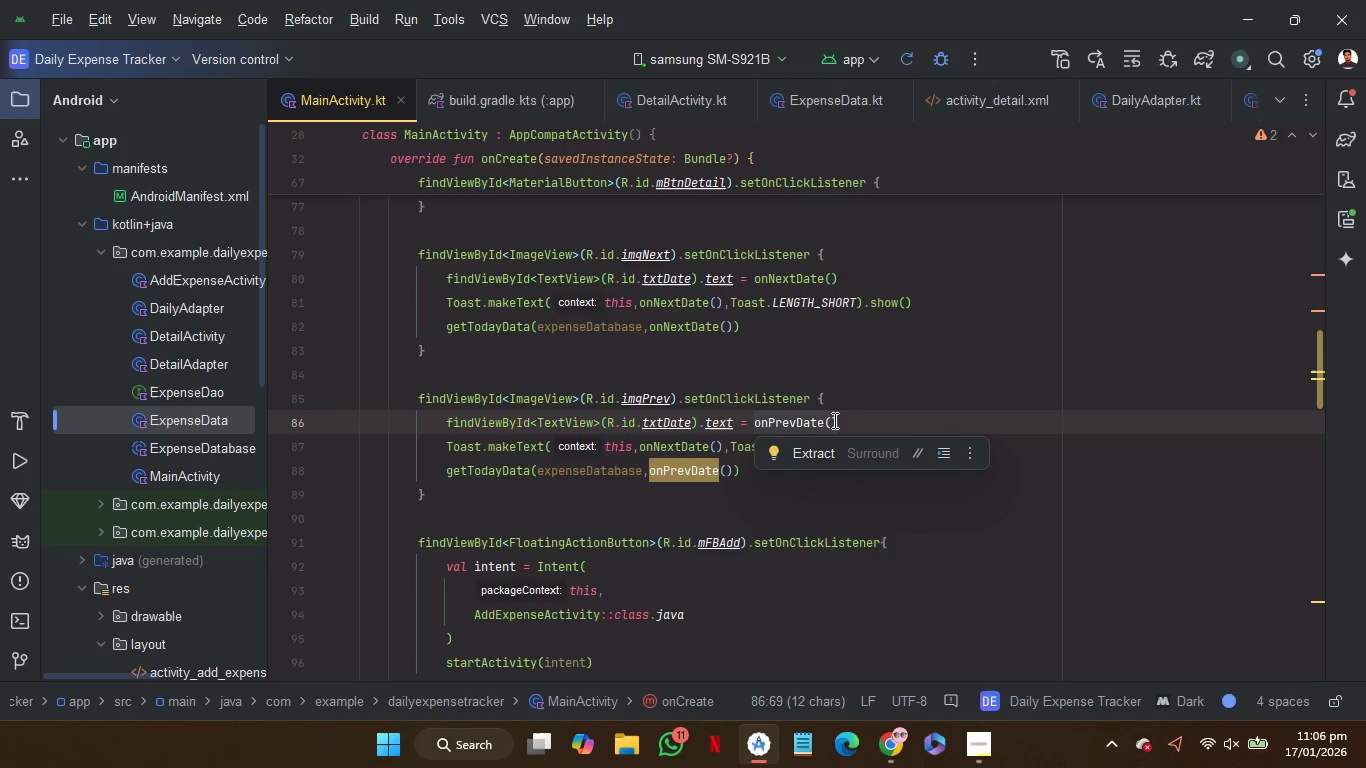 
key(Control+C)
 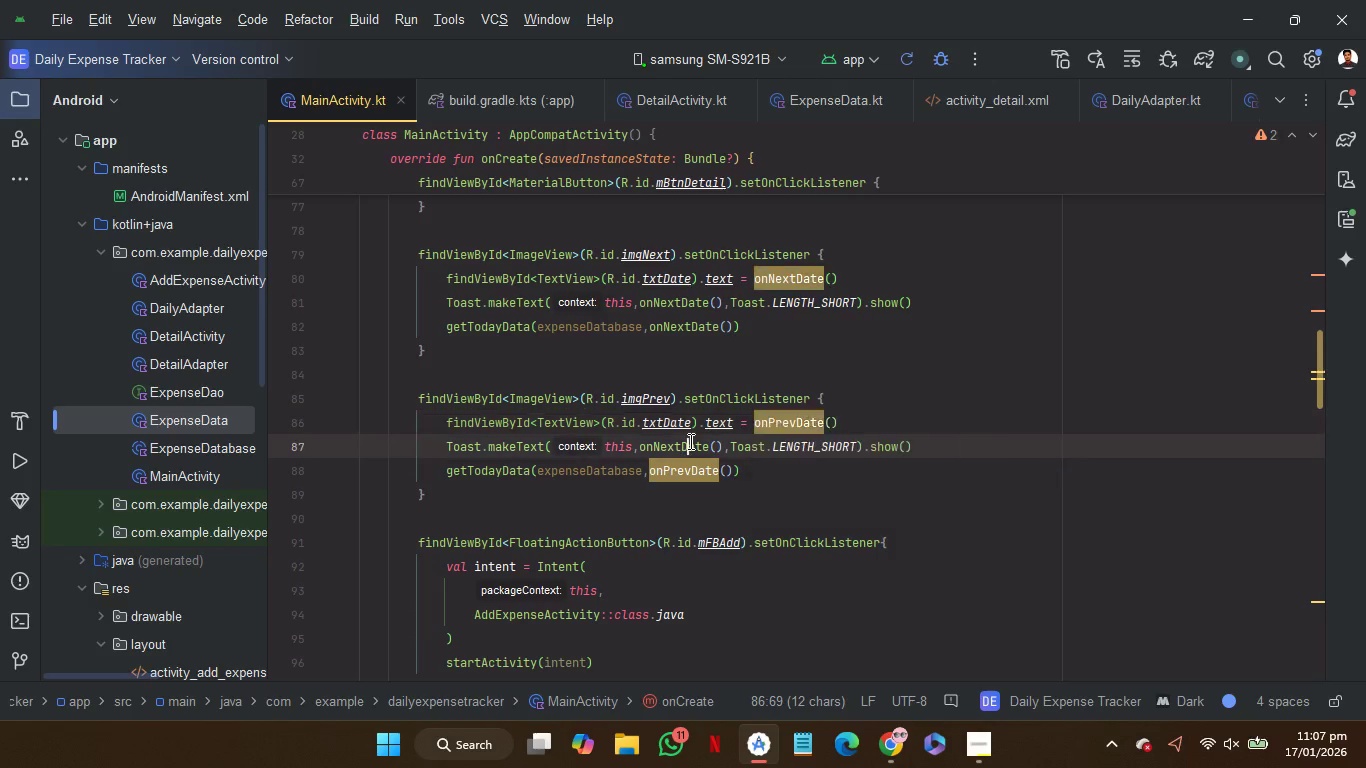 
double_click([689, 441])
 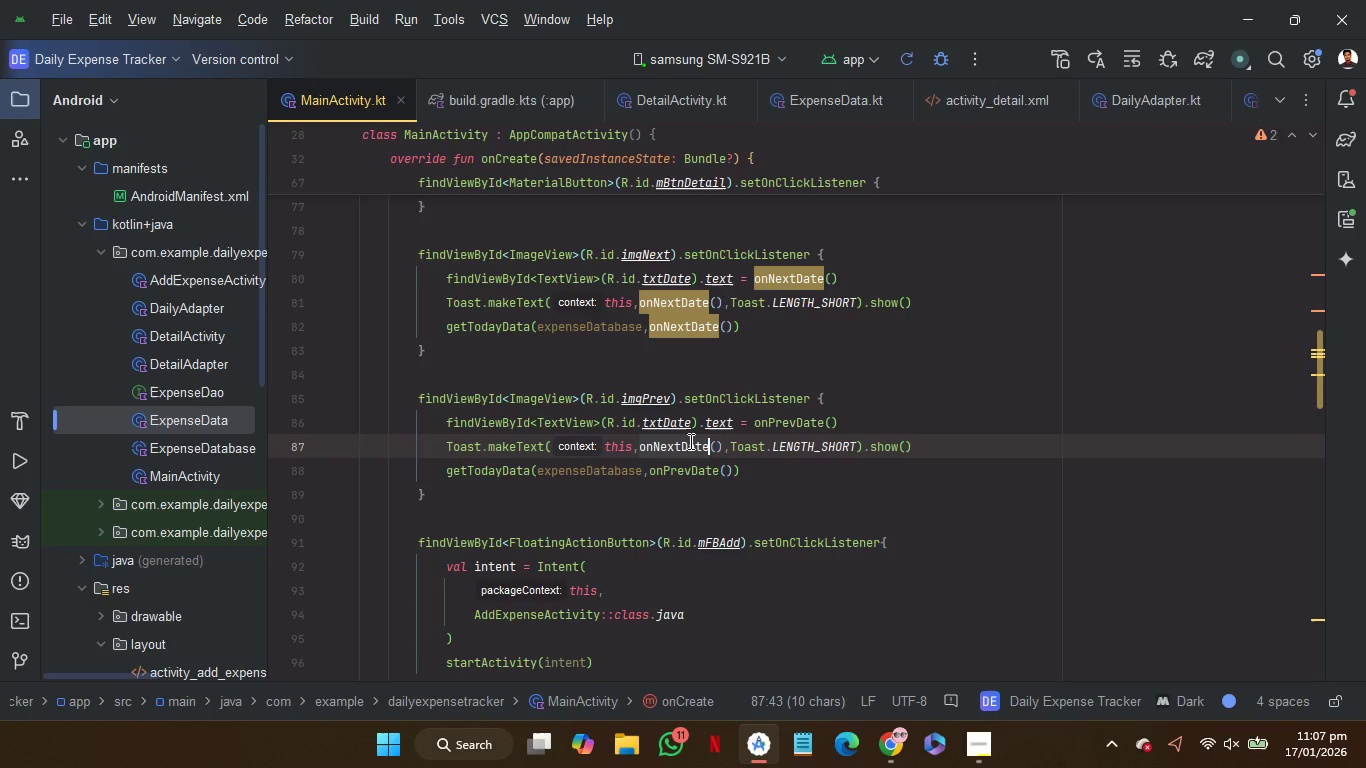 
key(Shift+ArrowRight)
 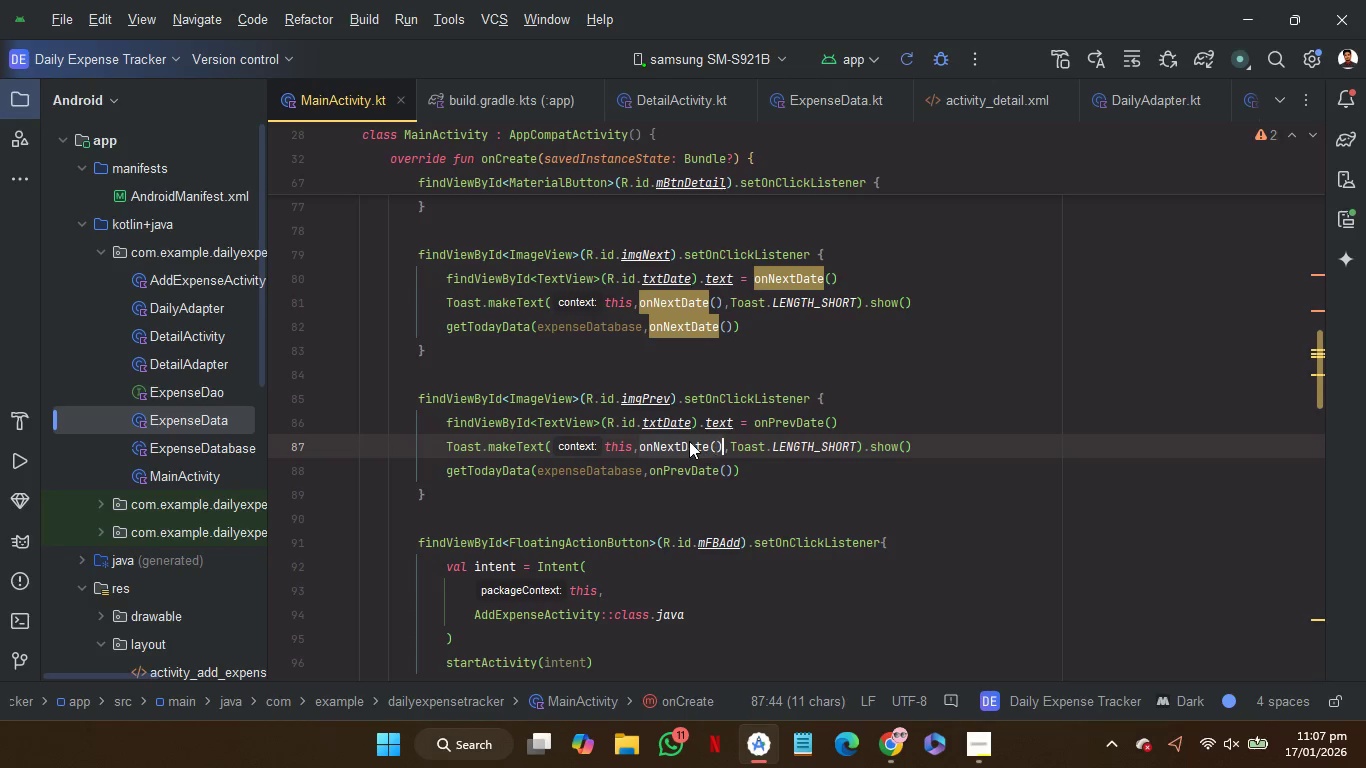 
key(Shift+ArrowRight)
 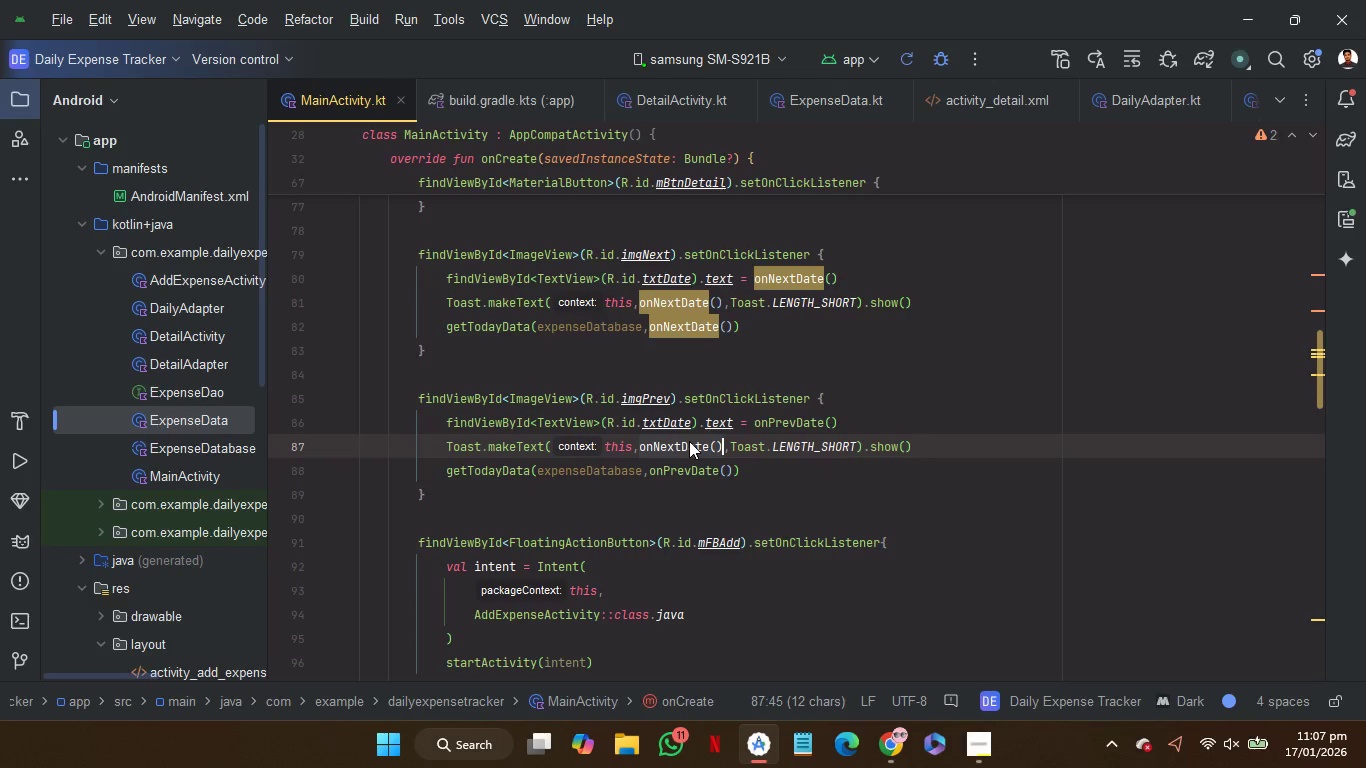 
key(Control+V)
 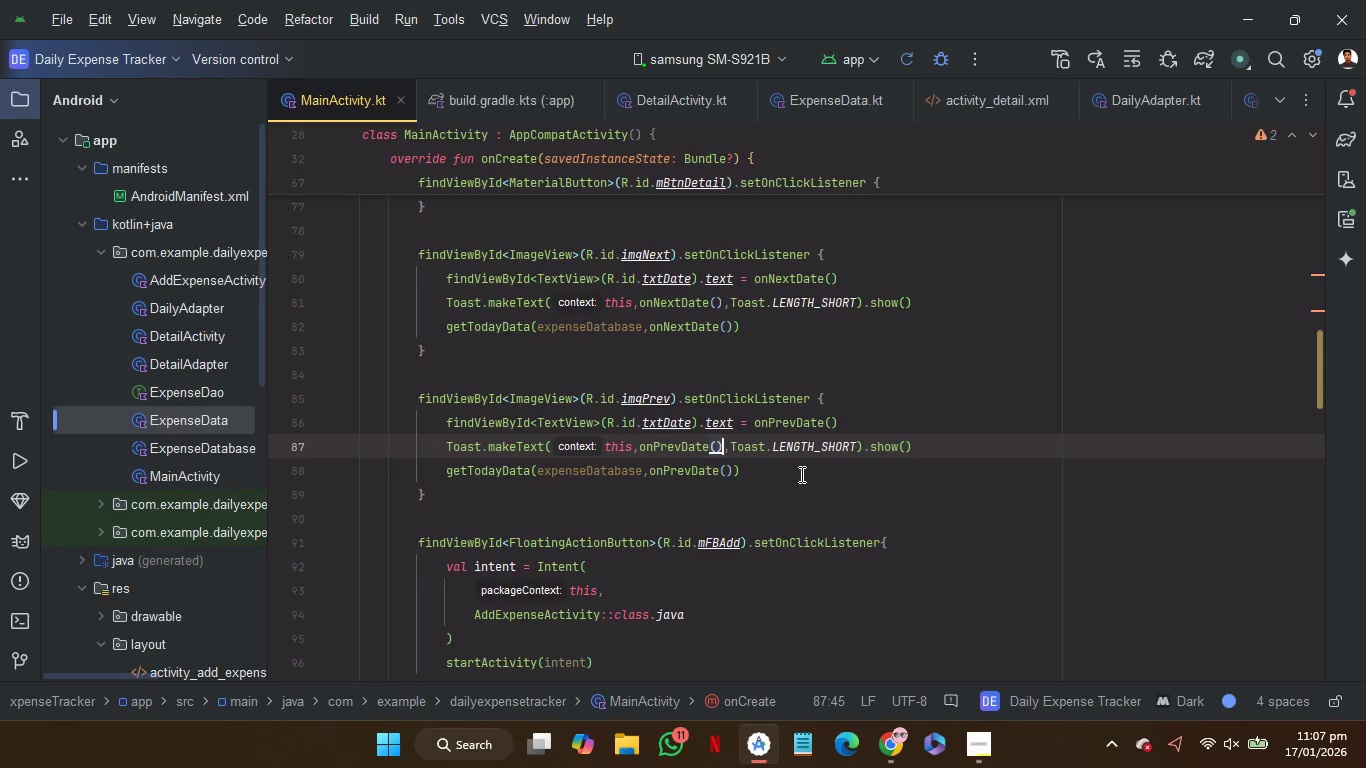 
left_click([800, 474])
 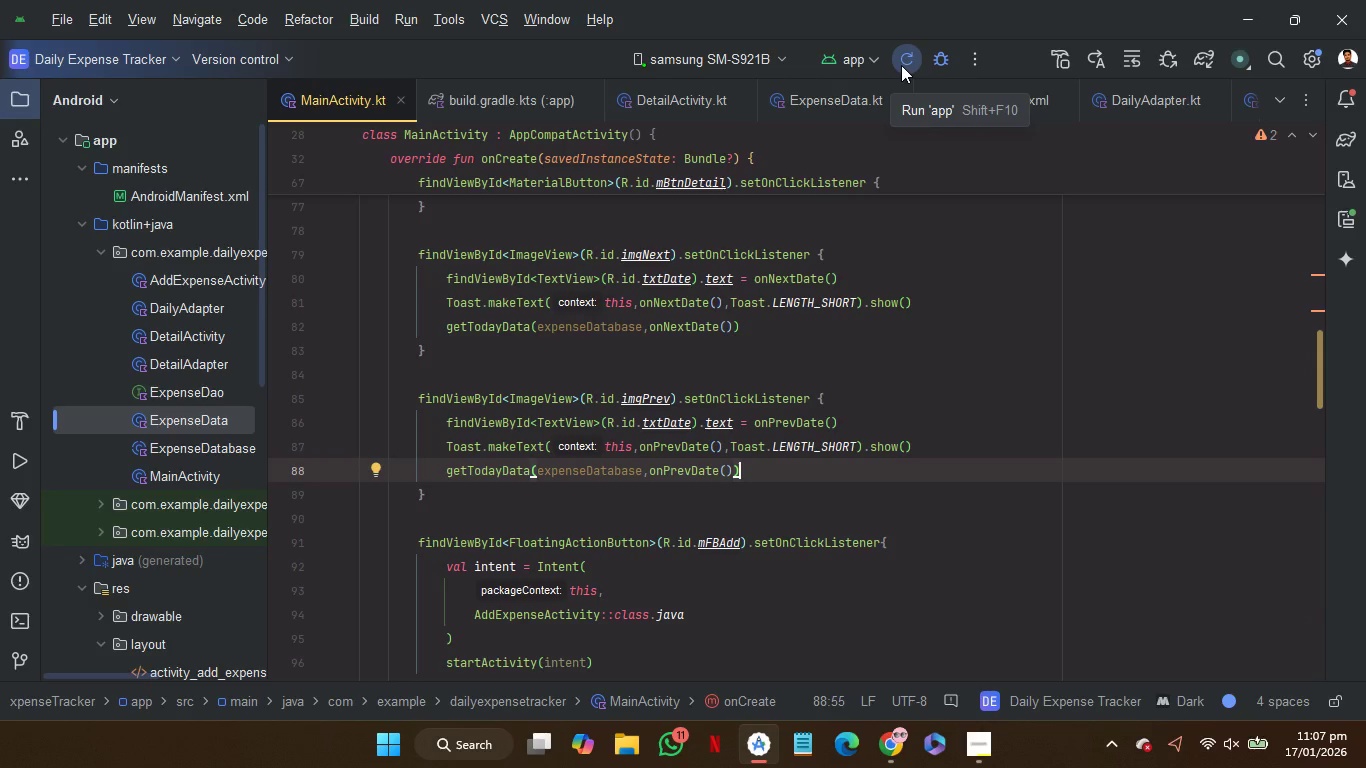 
left_click([901, 65])
 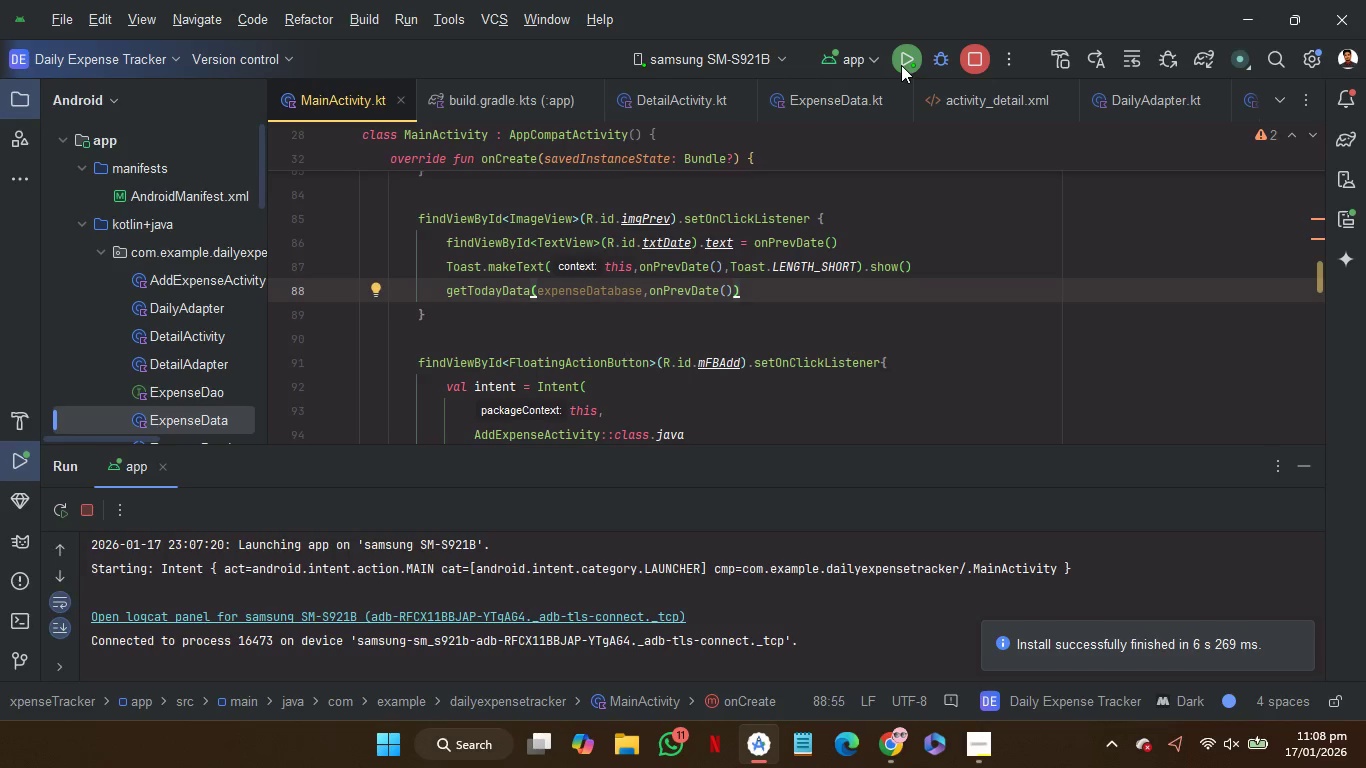 
wait(69.98)
 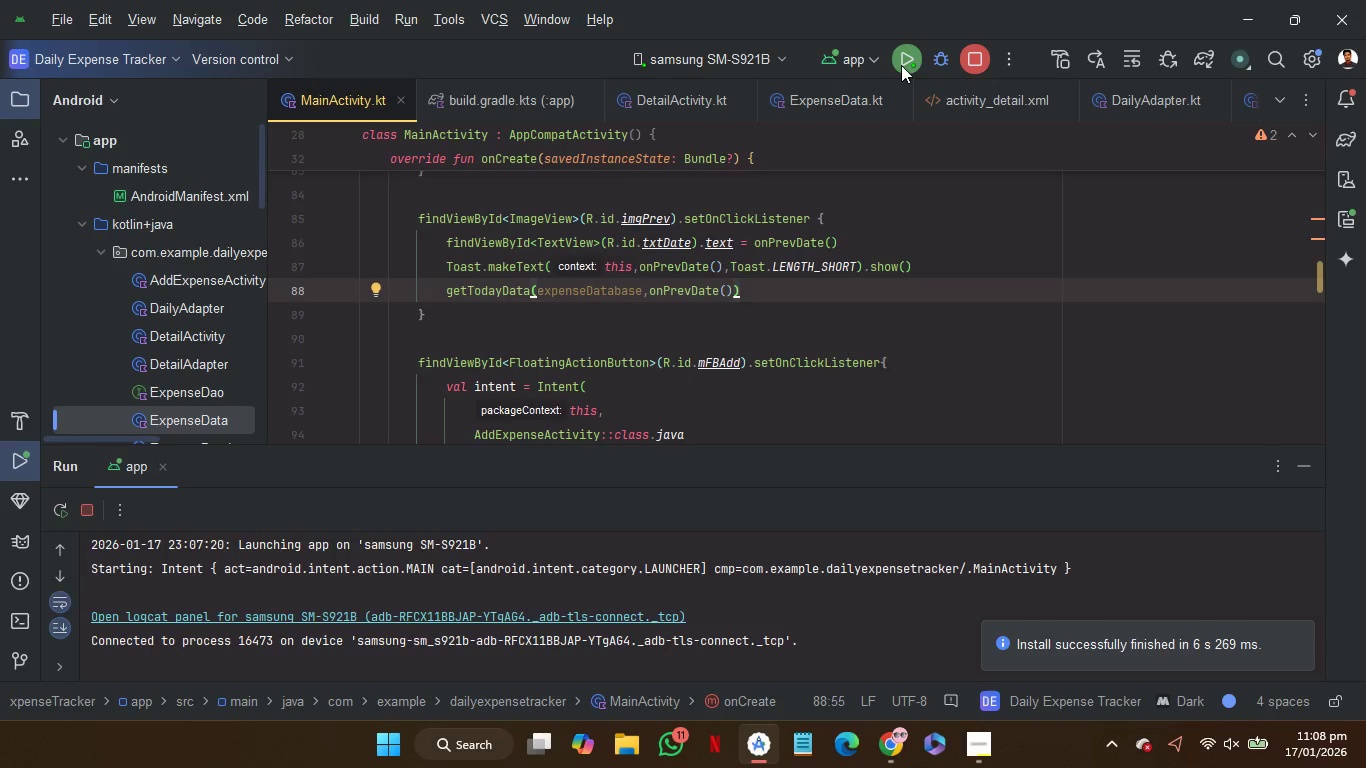 
left_click([1308, 454])
 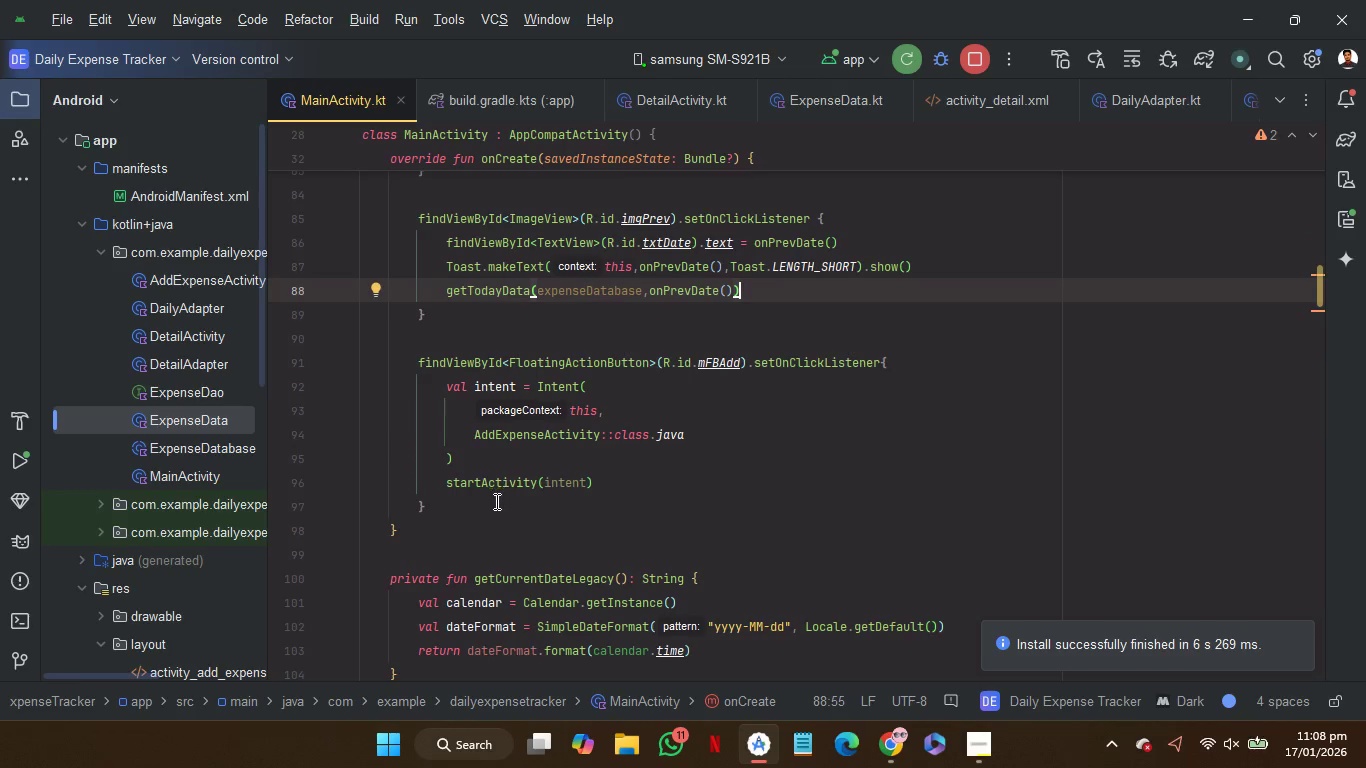 
left_click_drag(start_coordinate=[496, 506], to_coordinate=[464, 201])
 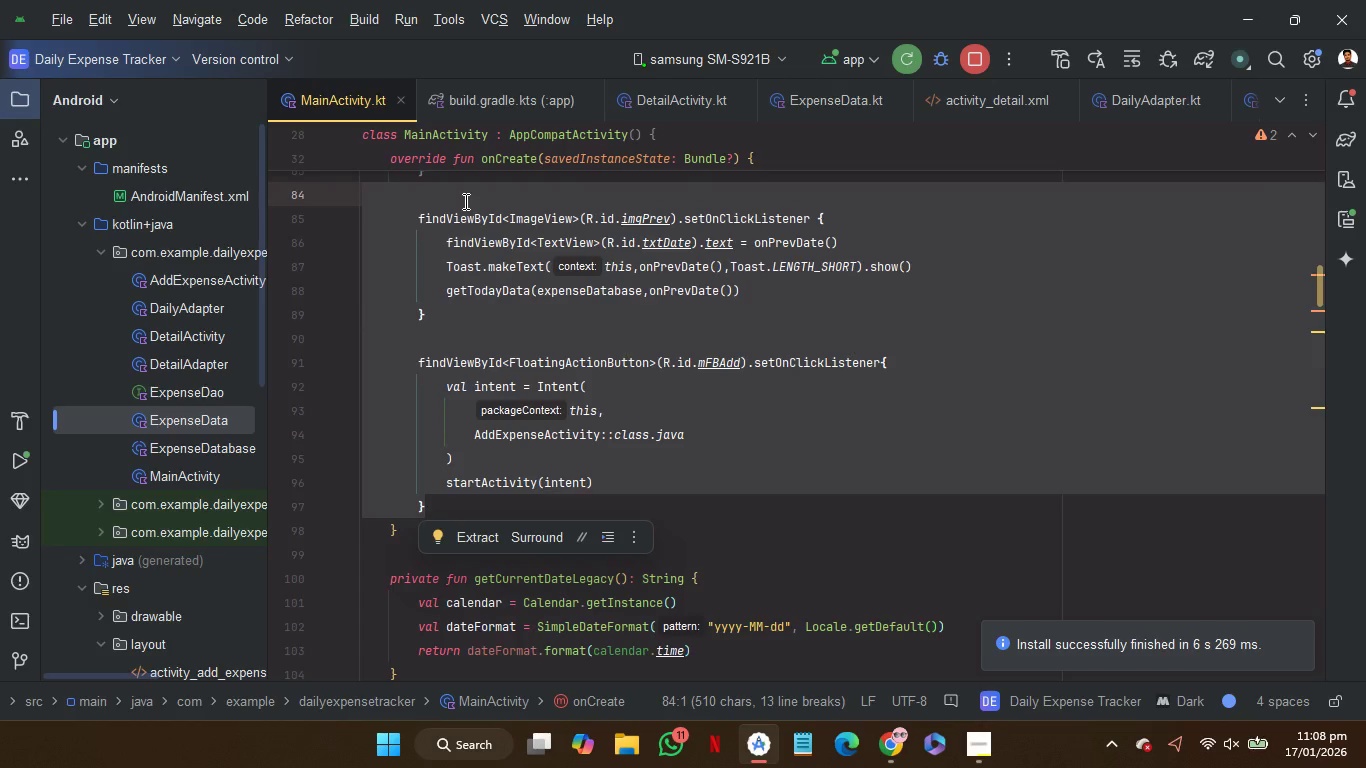 
key(Backspace)
 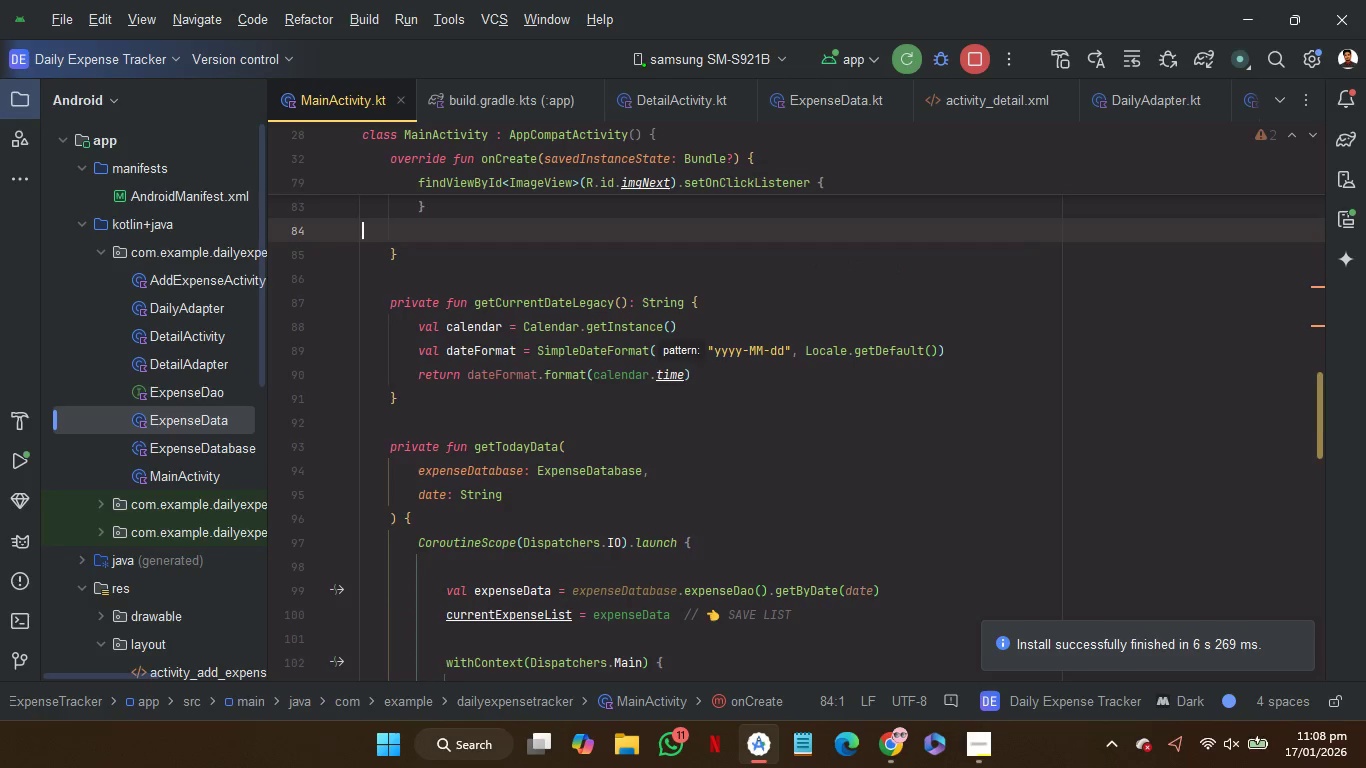 
key(Backspace)
 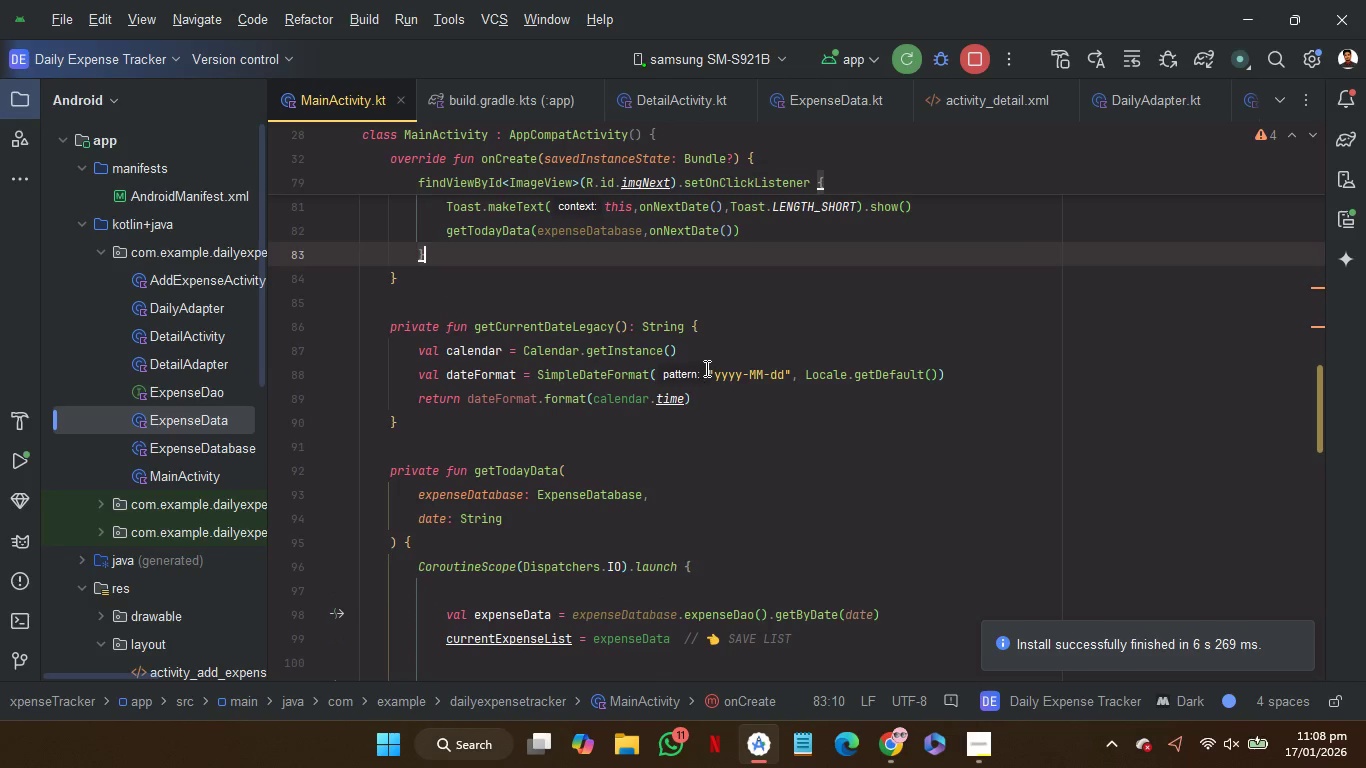 
scroll: coordinate [705, 368], scroll_direction: up, amount: 3.0
 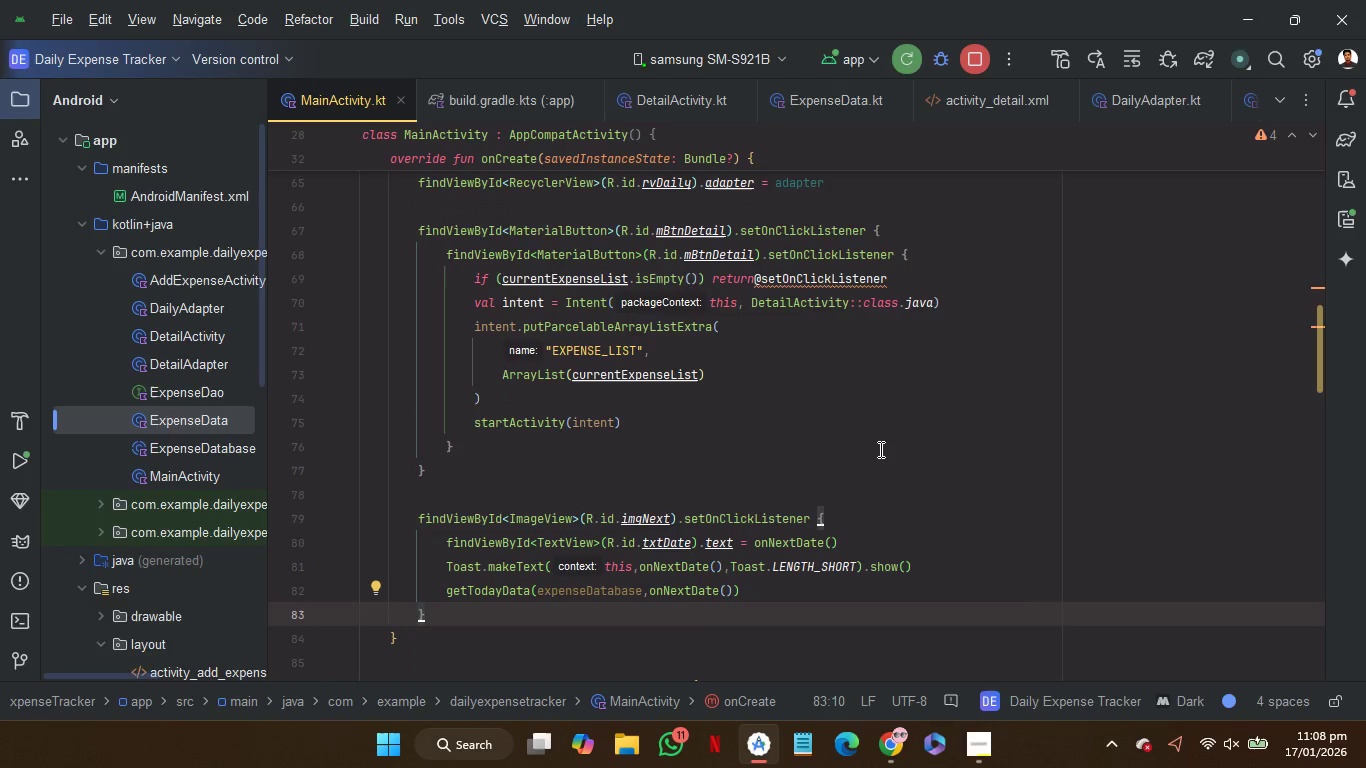 
scroll: coordinate [879, 449], scroll_direction: down, amount: 1.0
 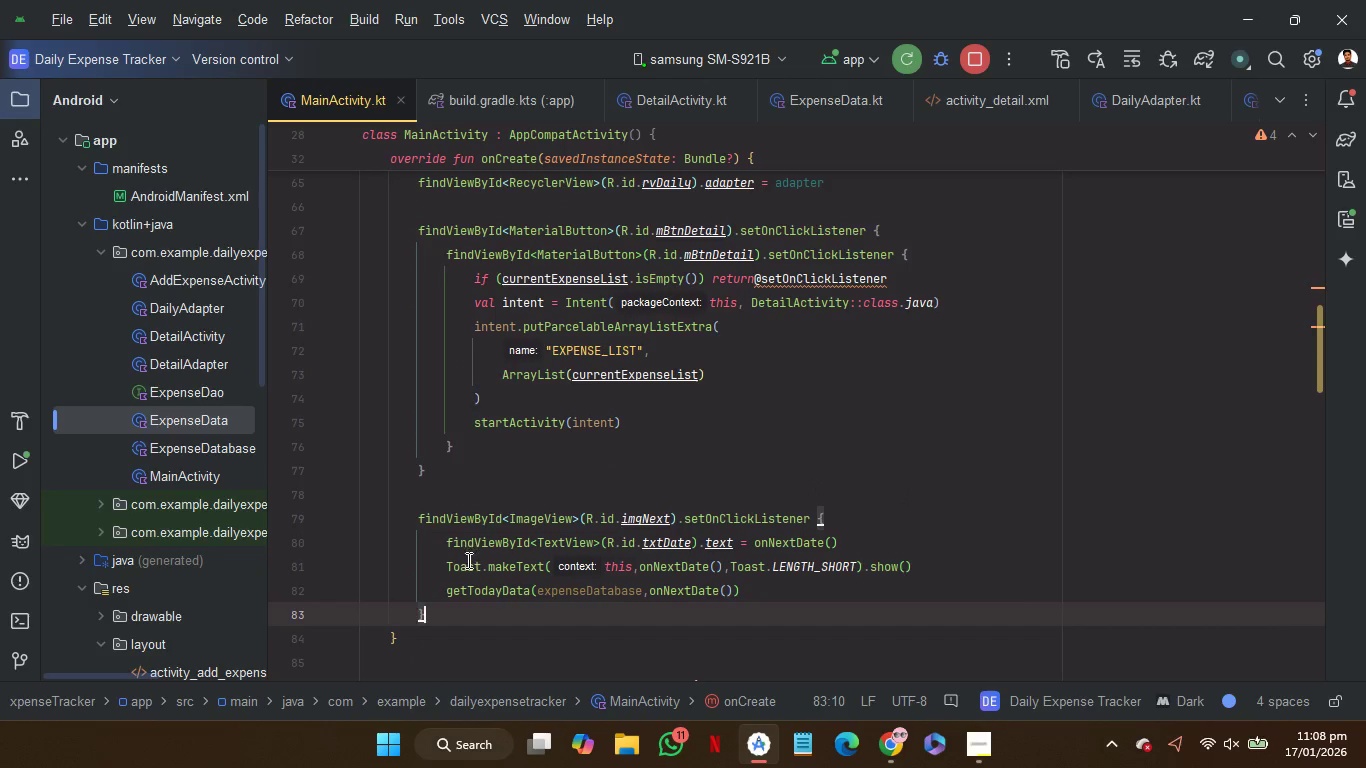 
left_click([467, 563])
 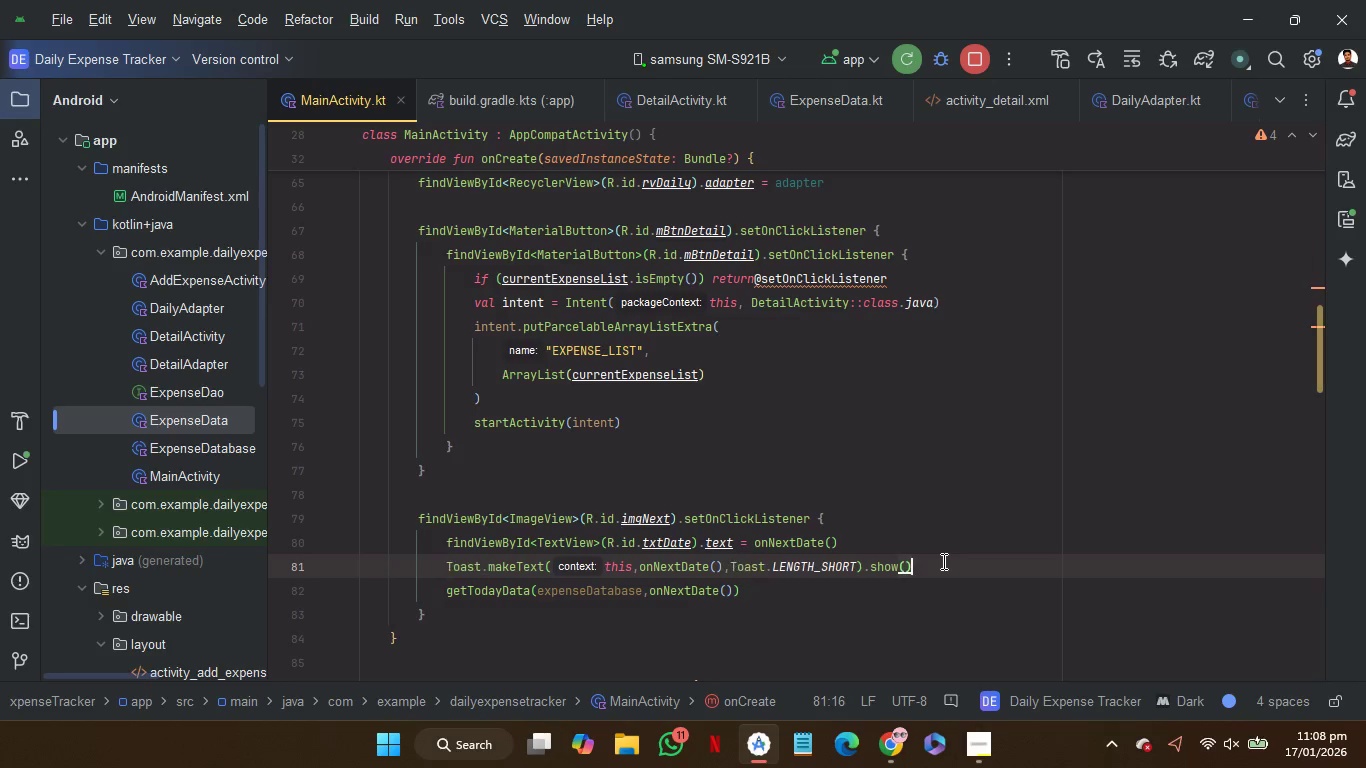 
left_click([942, 561])
 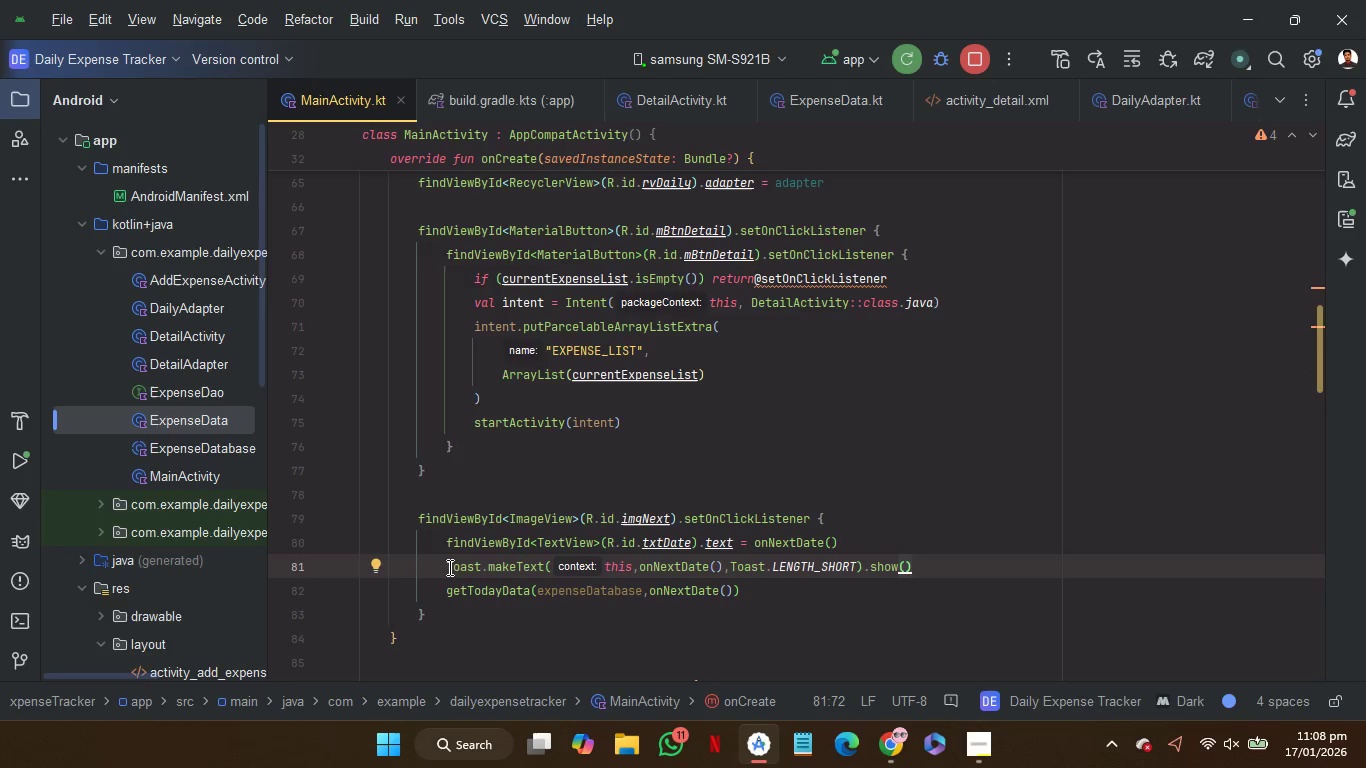 
left_click([459, 569])
 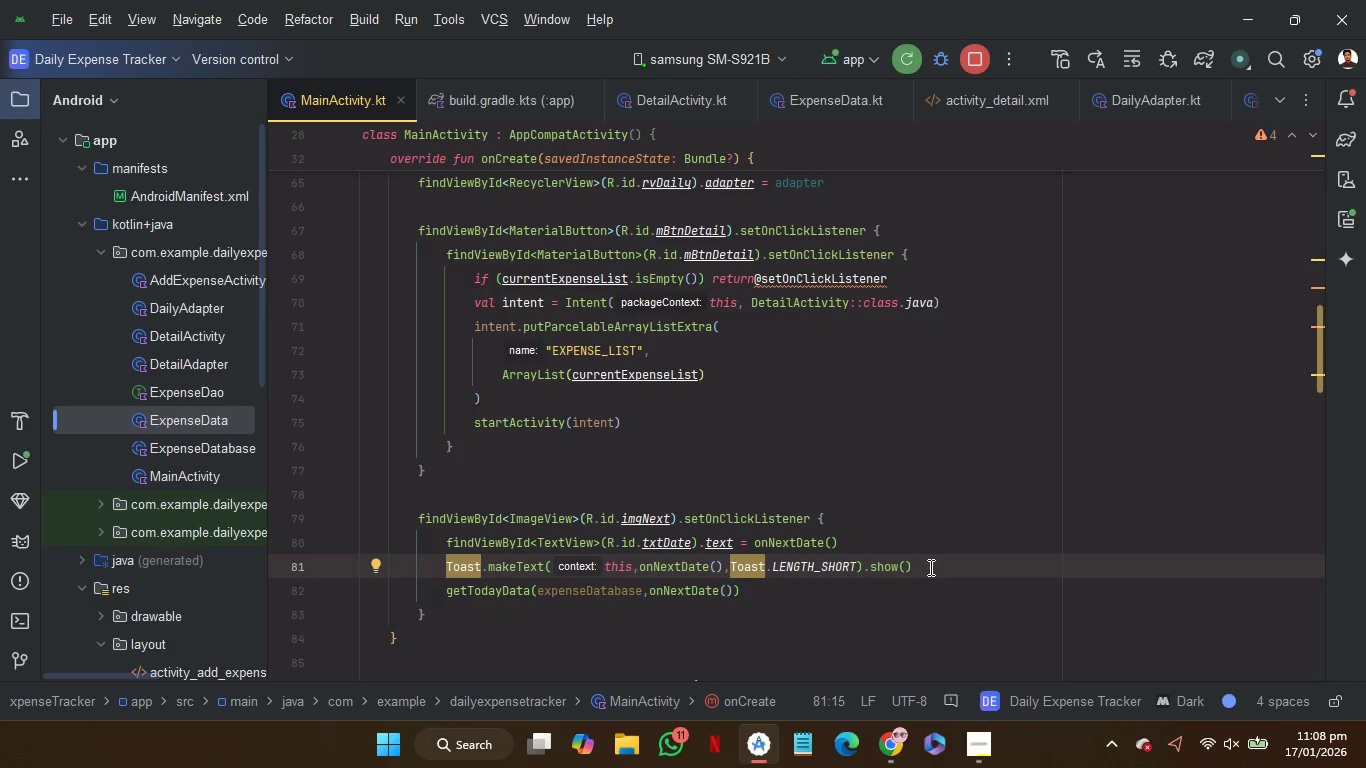 
left_click_drag(start_coordinate=[935, 566], to_coordinate=[935, 550])
 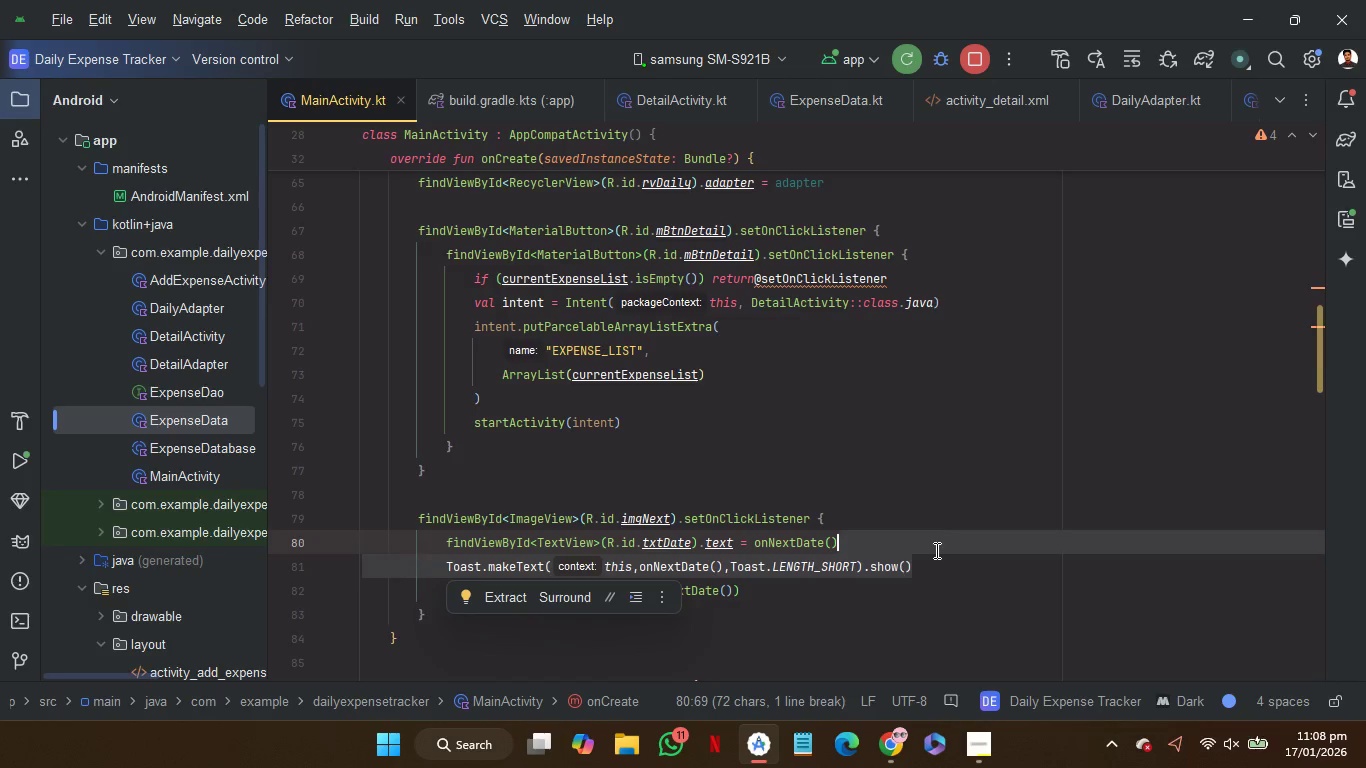 
key(Backspace)
 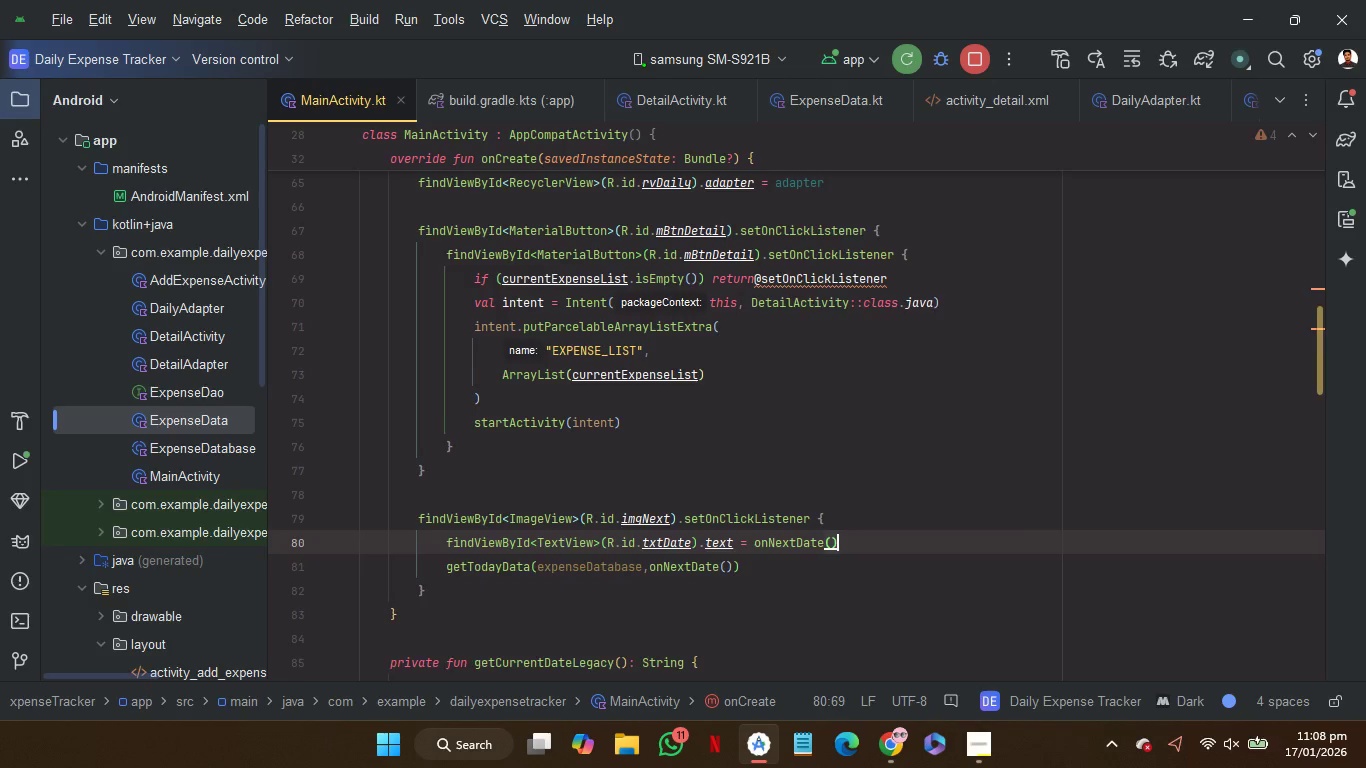 
scroll: coordinate [935, 550], scroll_direction: up, amount: 3.0
 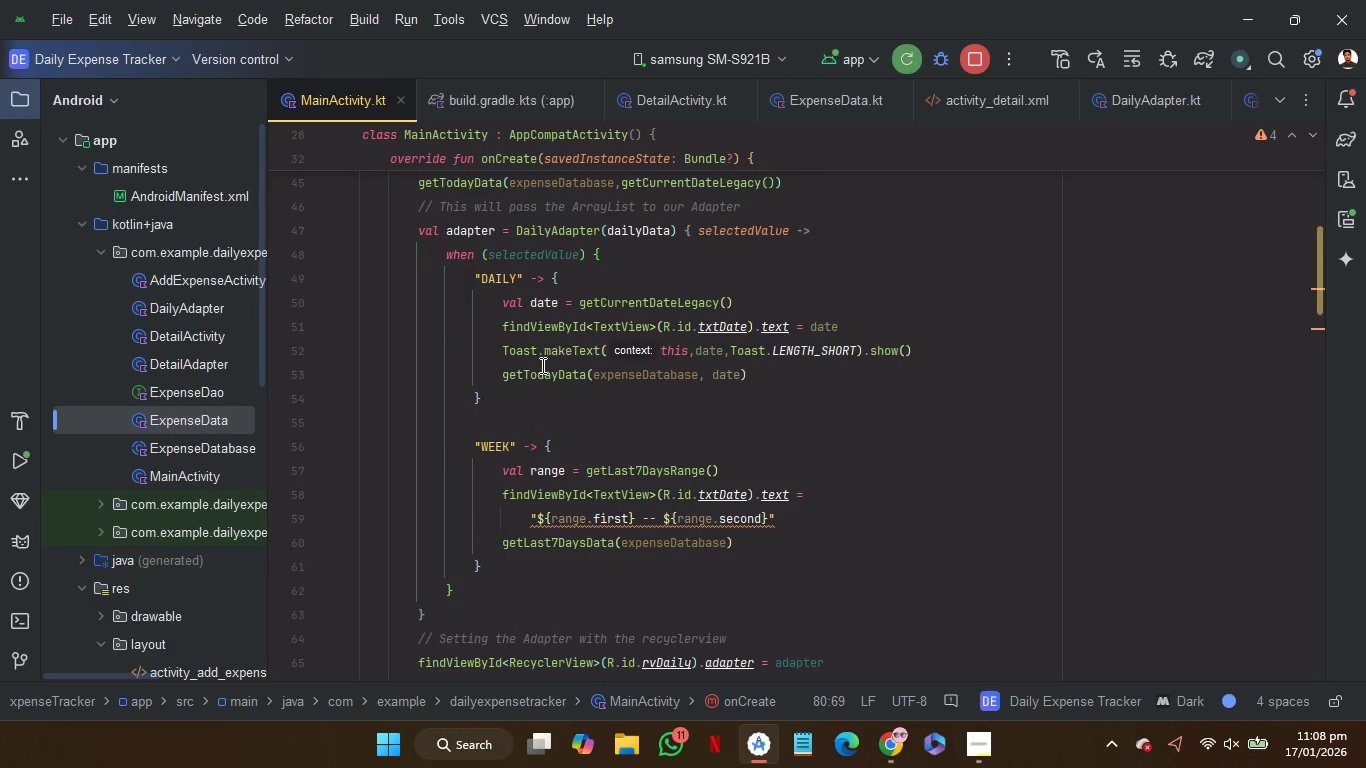 
left_click([526, 350])
 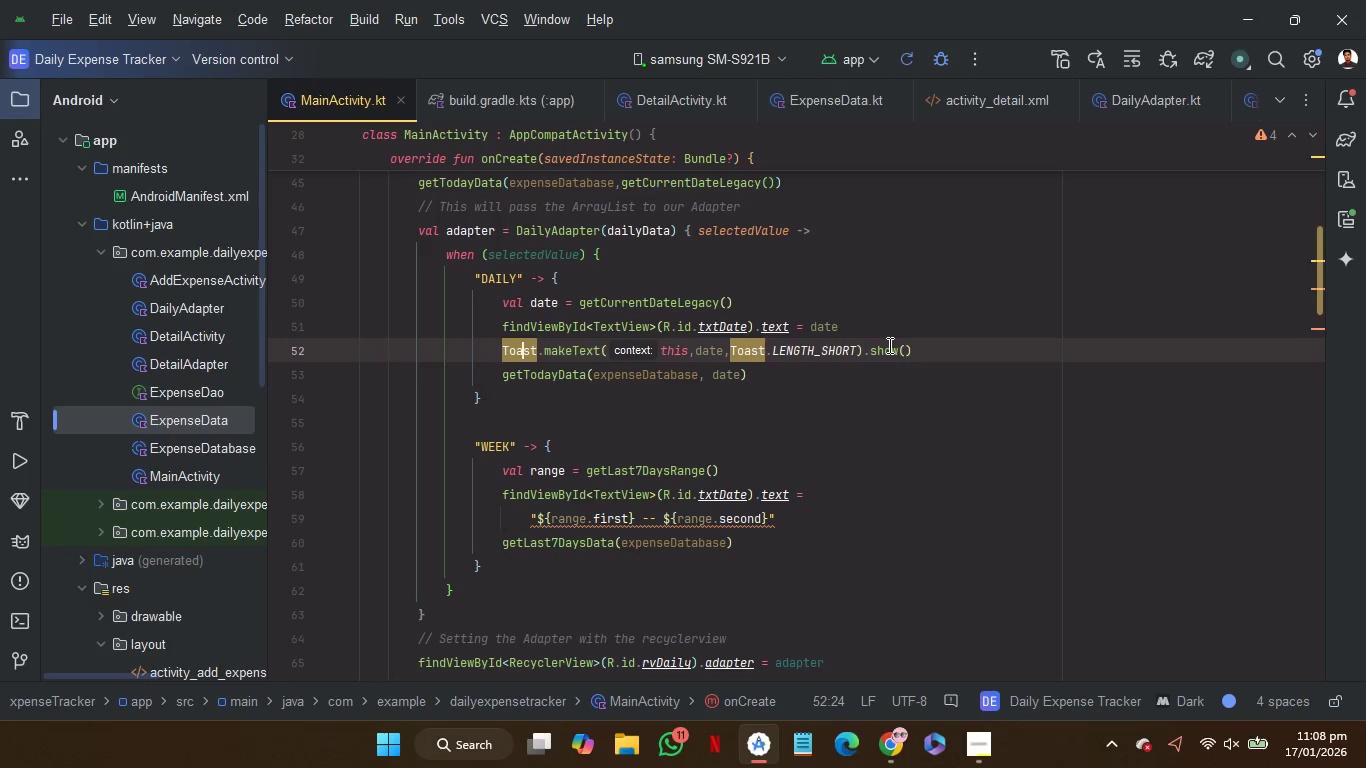 
scroll: coordinate [920, 367], scroll_direction: down, amount: 5.0
 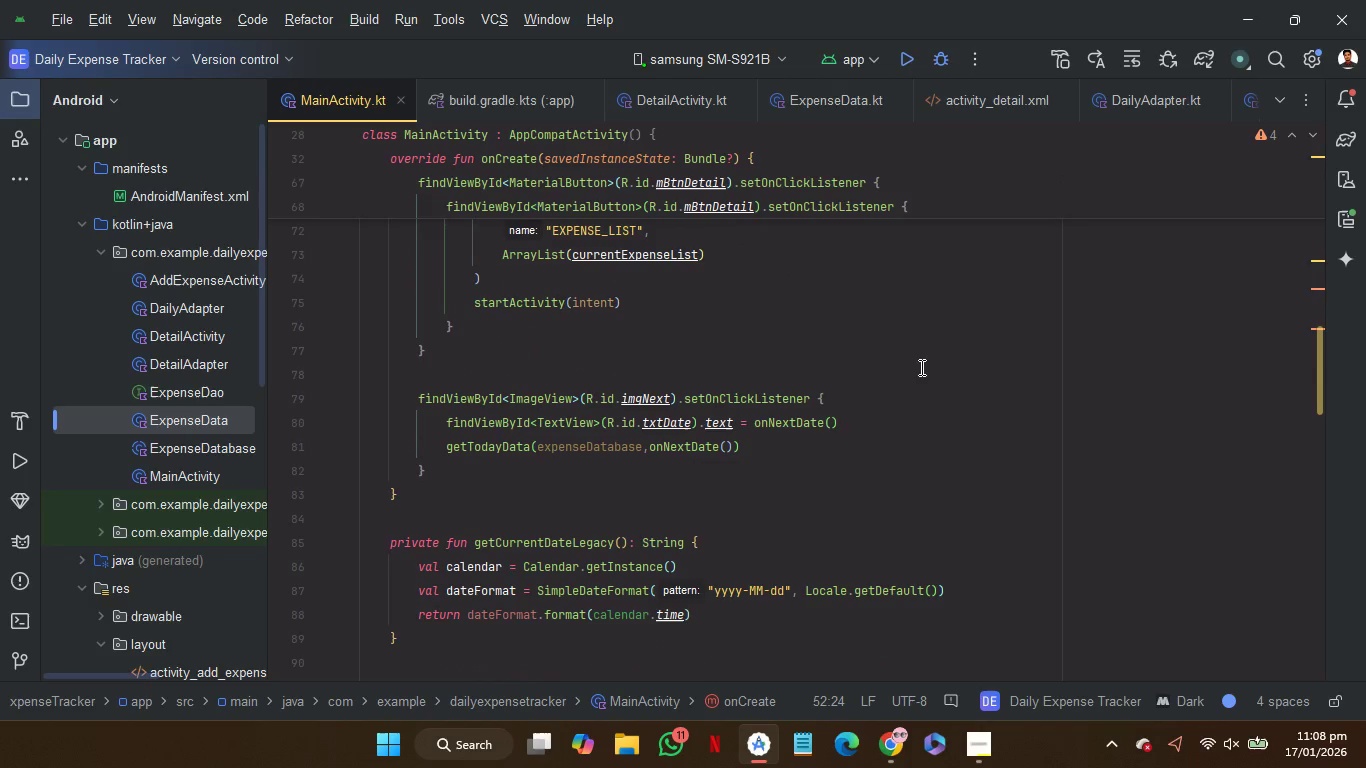 
scroll: coordinate [920, 367], scroll_direction: up, amount: 3.0
 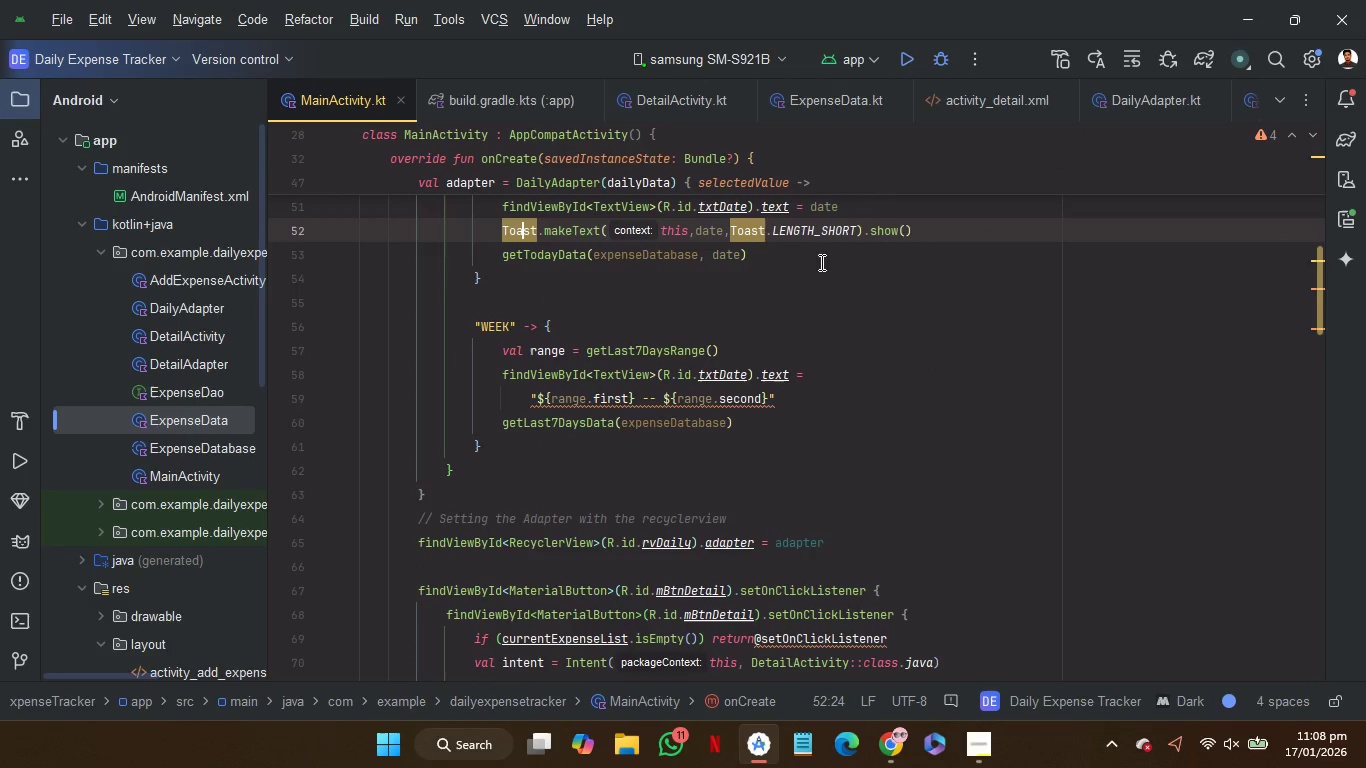 
left_click([808, 251])
 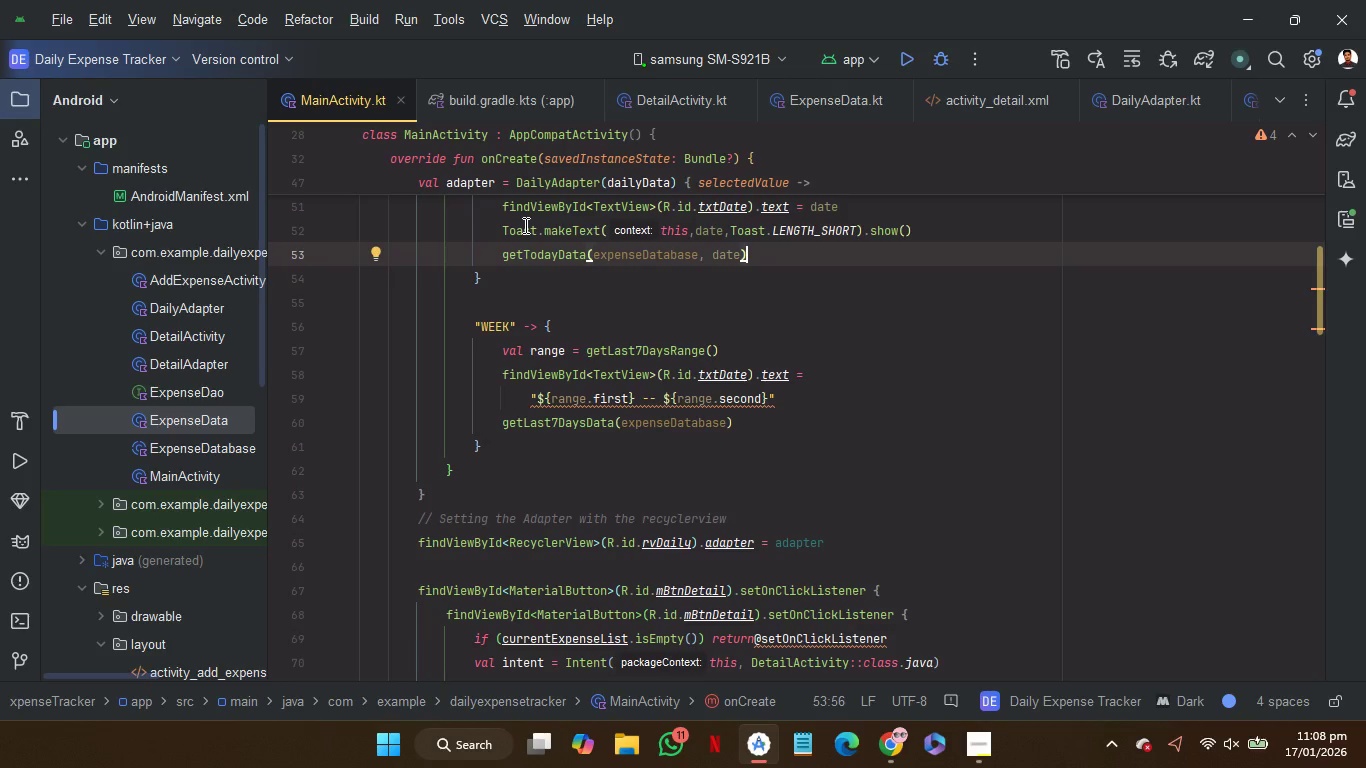 
left_click([524, 225])
 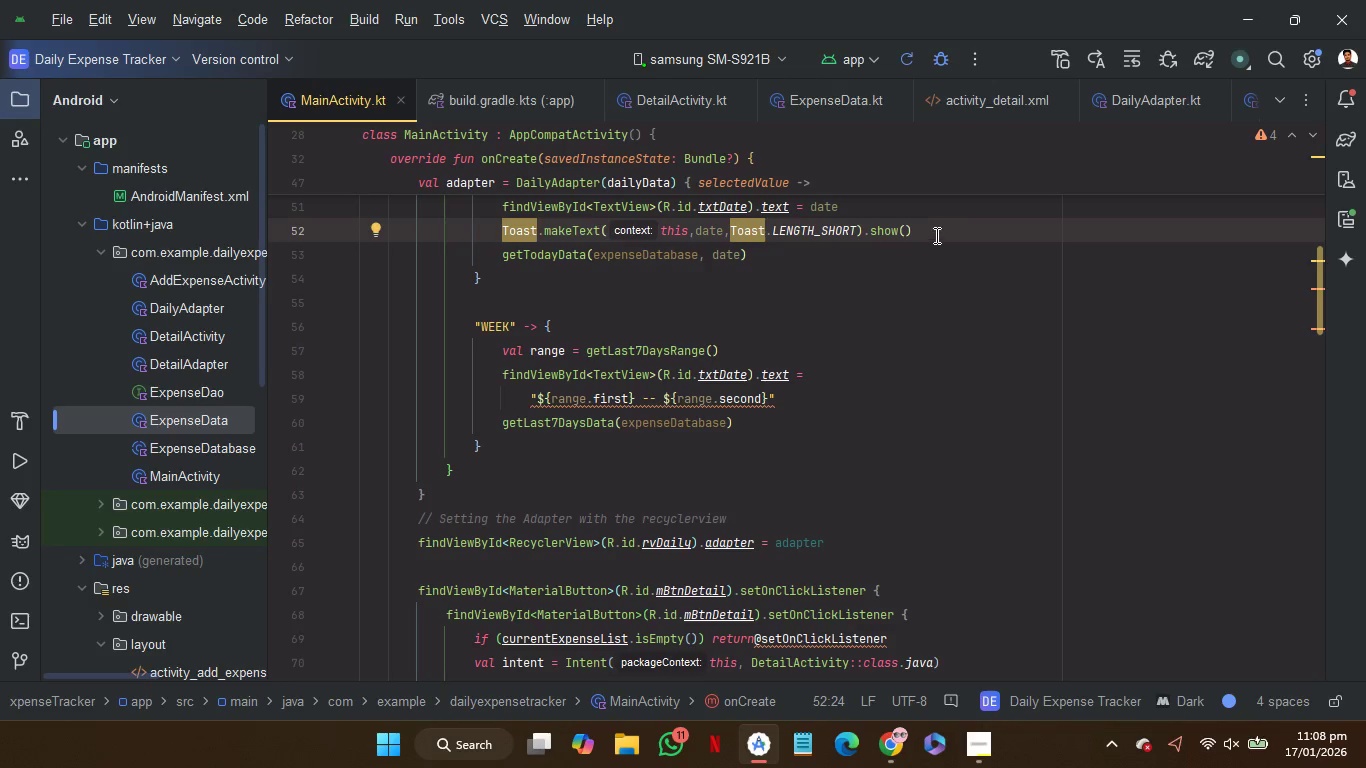 
left_click_drag(start_coordinate=[935, 231], to_coordinate=[937, 214])
 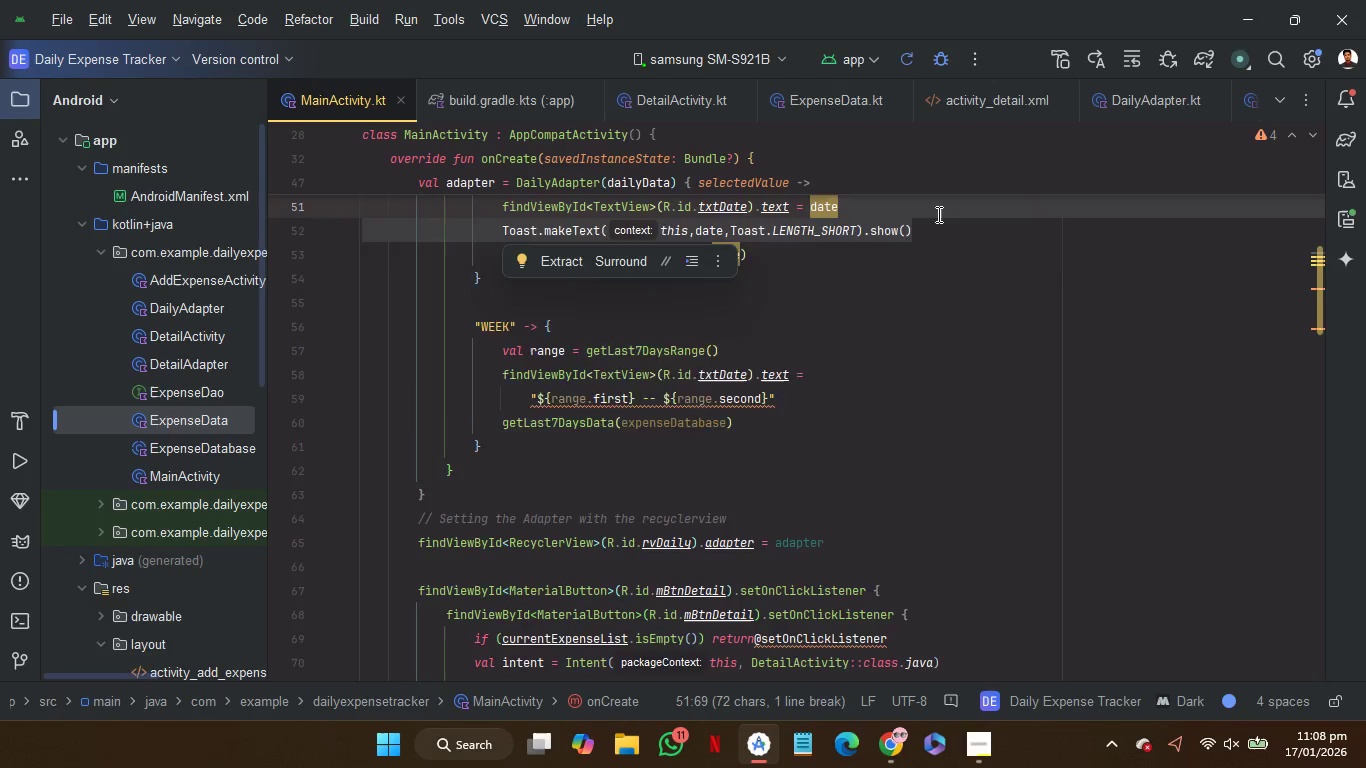 
key(Backspace)
 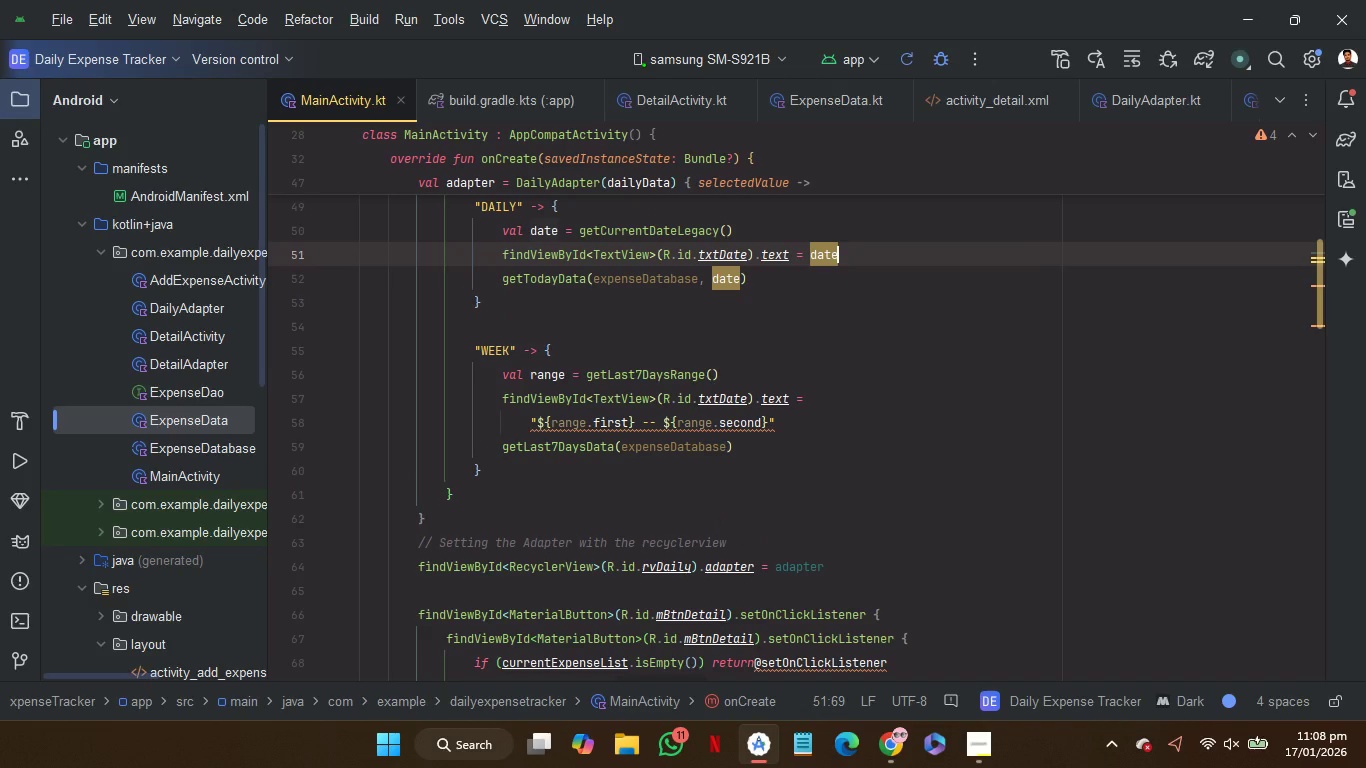 
scroll: coordinate [913, 398], scroll_direction: down, amount: 13.0
 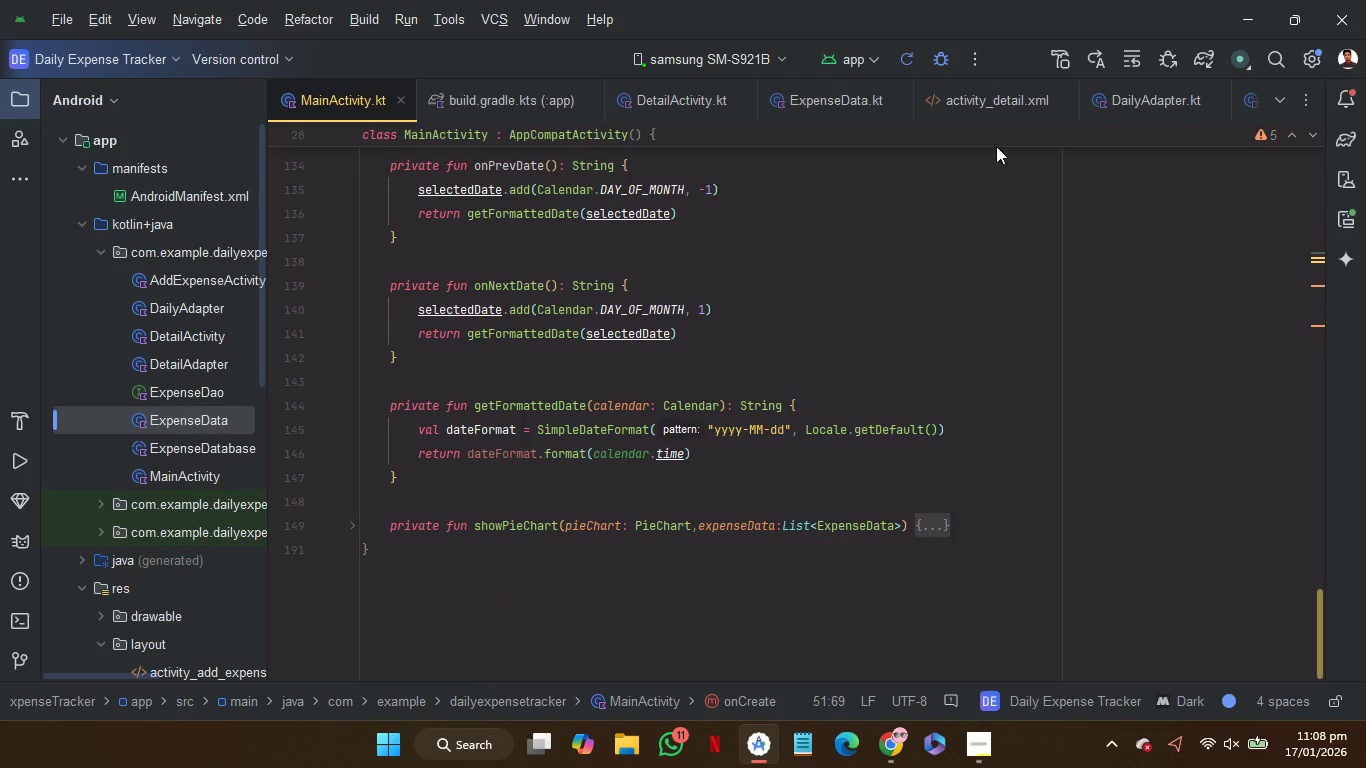 
scroll: coordinate [752, 503], scroll_direction: up, amount: 56.0
 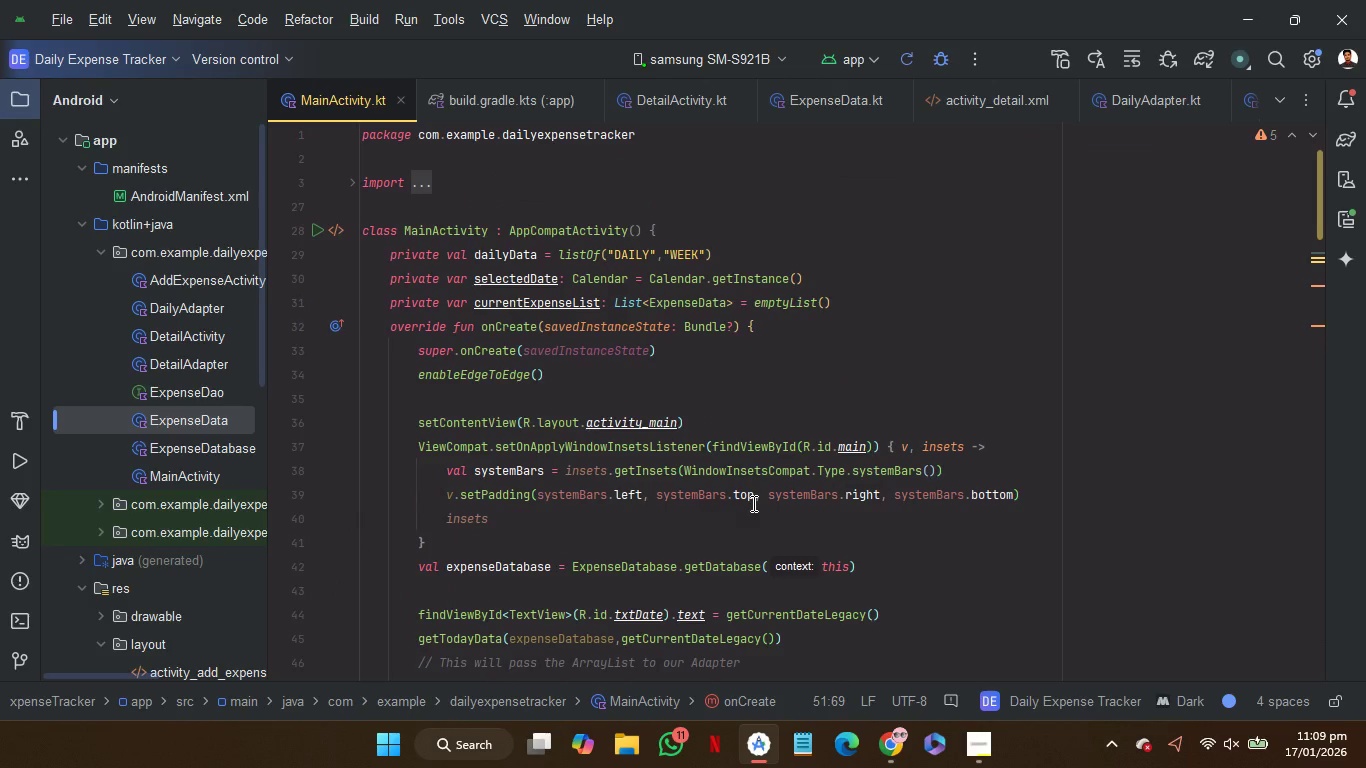 
hold_key(key=ControlLeft, duration=1.67)
left_click([641, 417])
 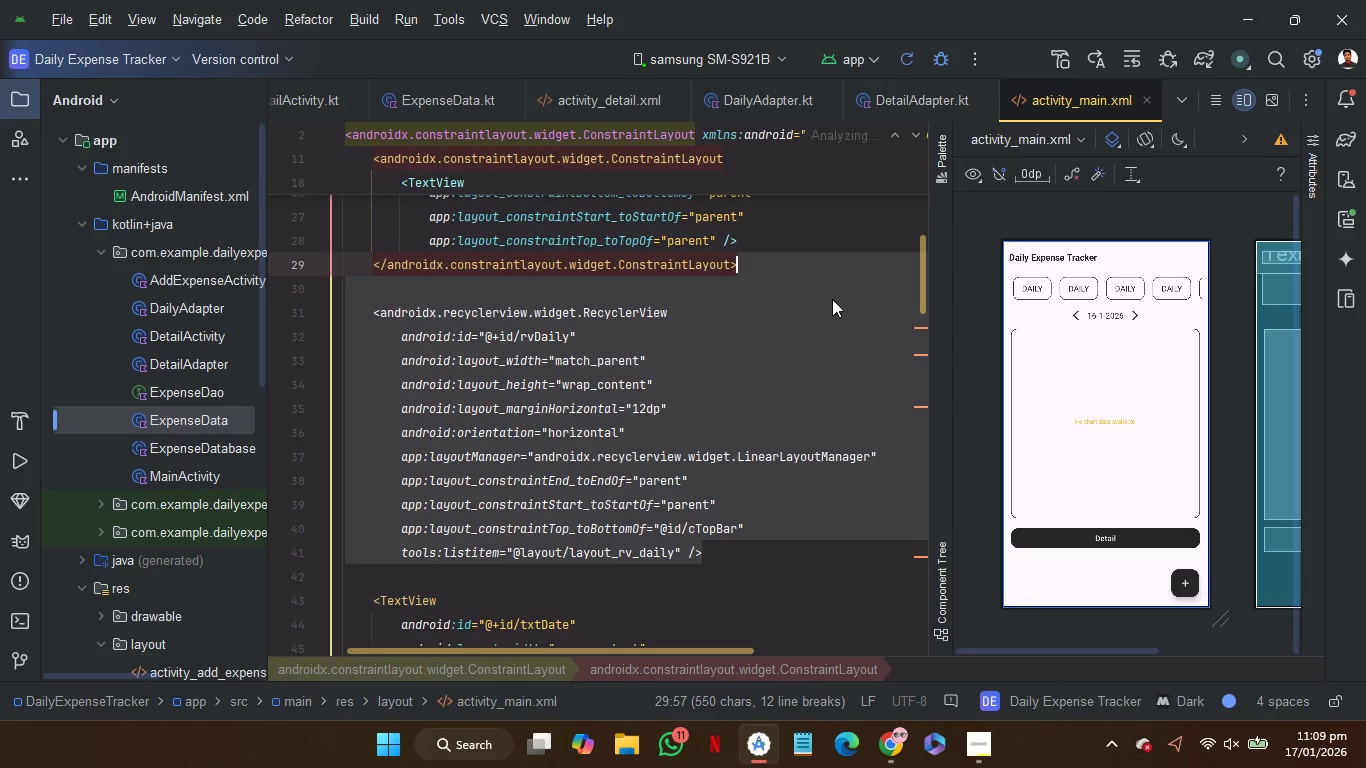 
left_click([824, 295])
 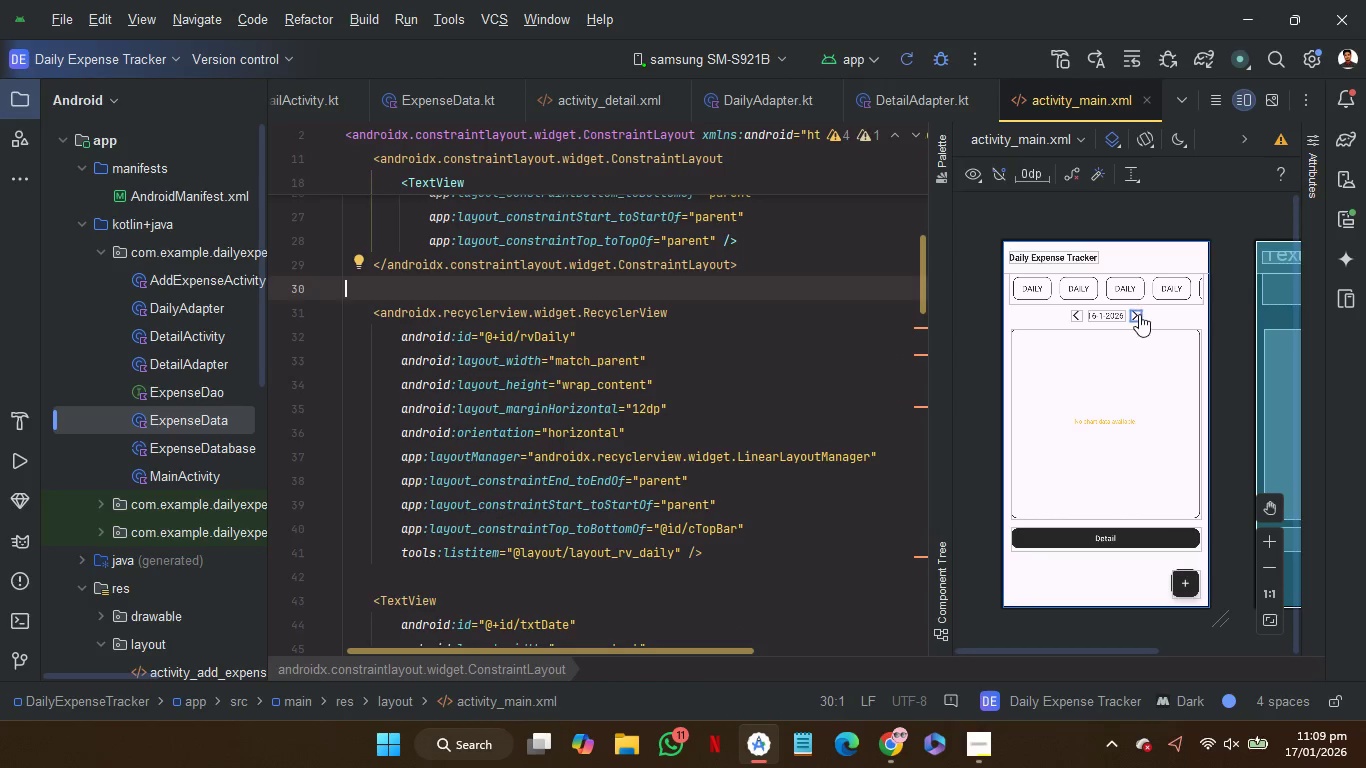 
left_click([1139, 314])
 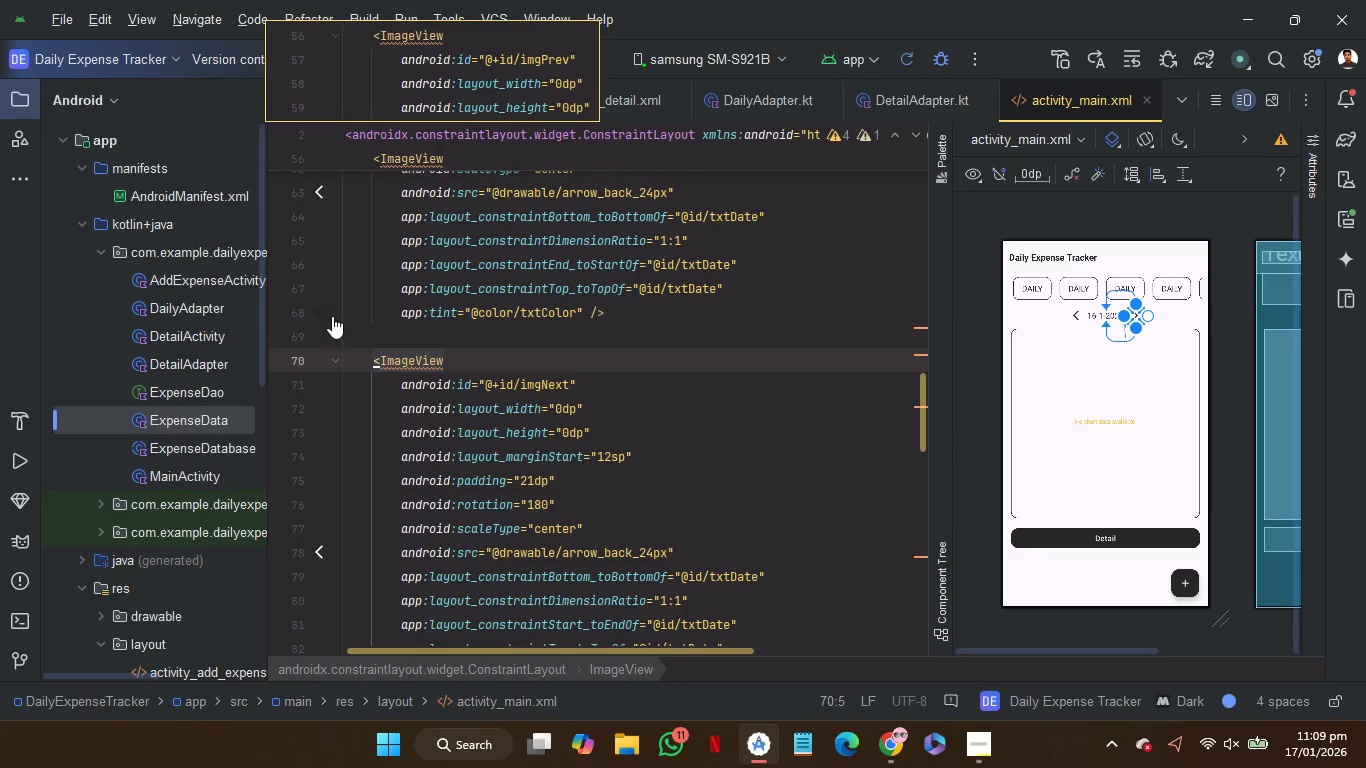 
left_click([332, 316])
 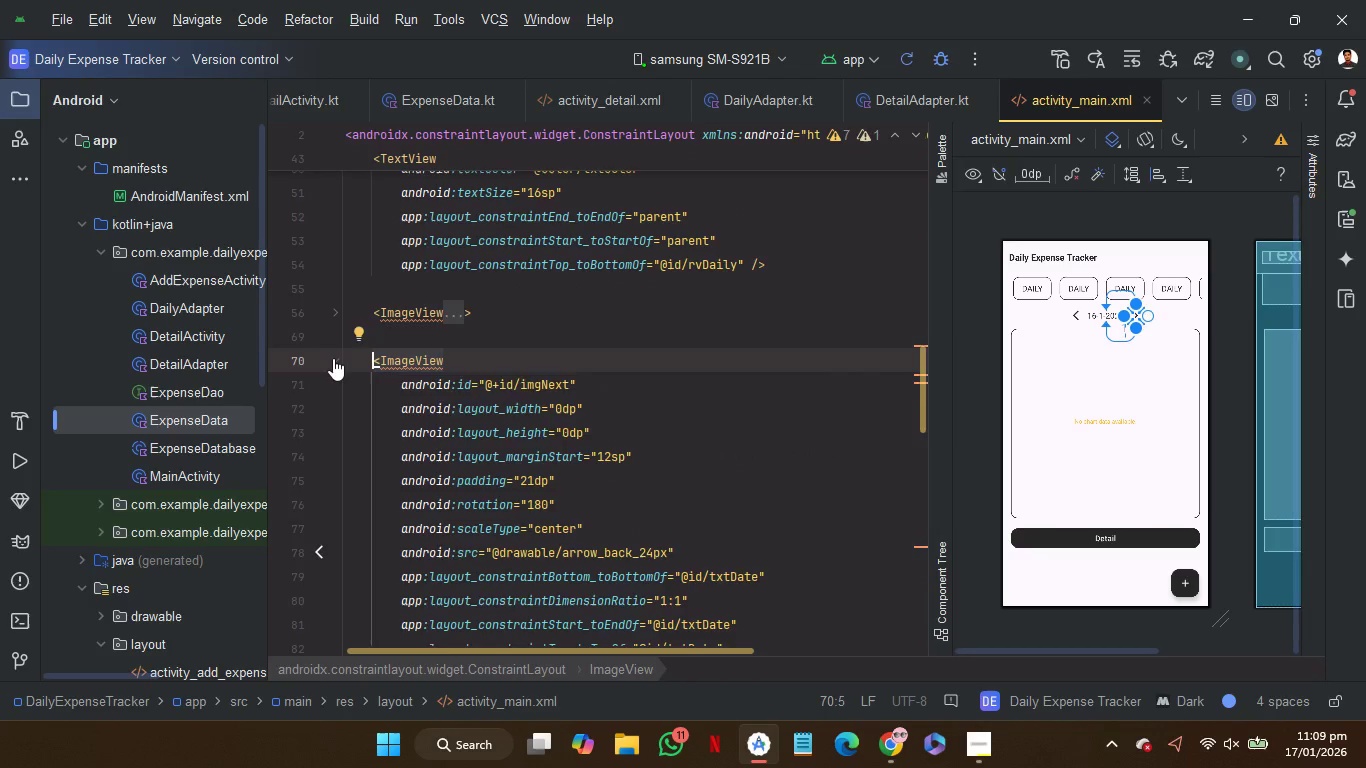 
left_click([333, 358])
 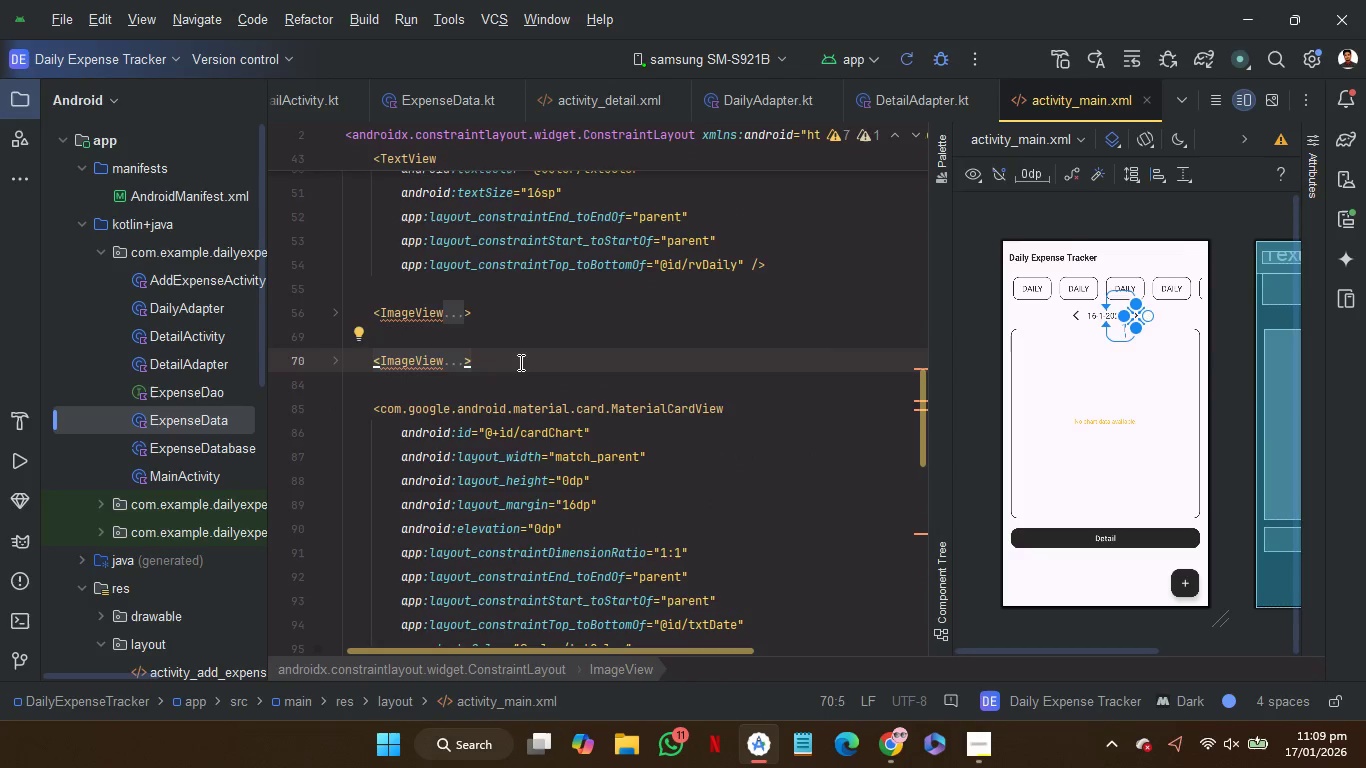 
left_click_drag(start_coordinate=[520, 361], to_coordinate=[819, 270])
 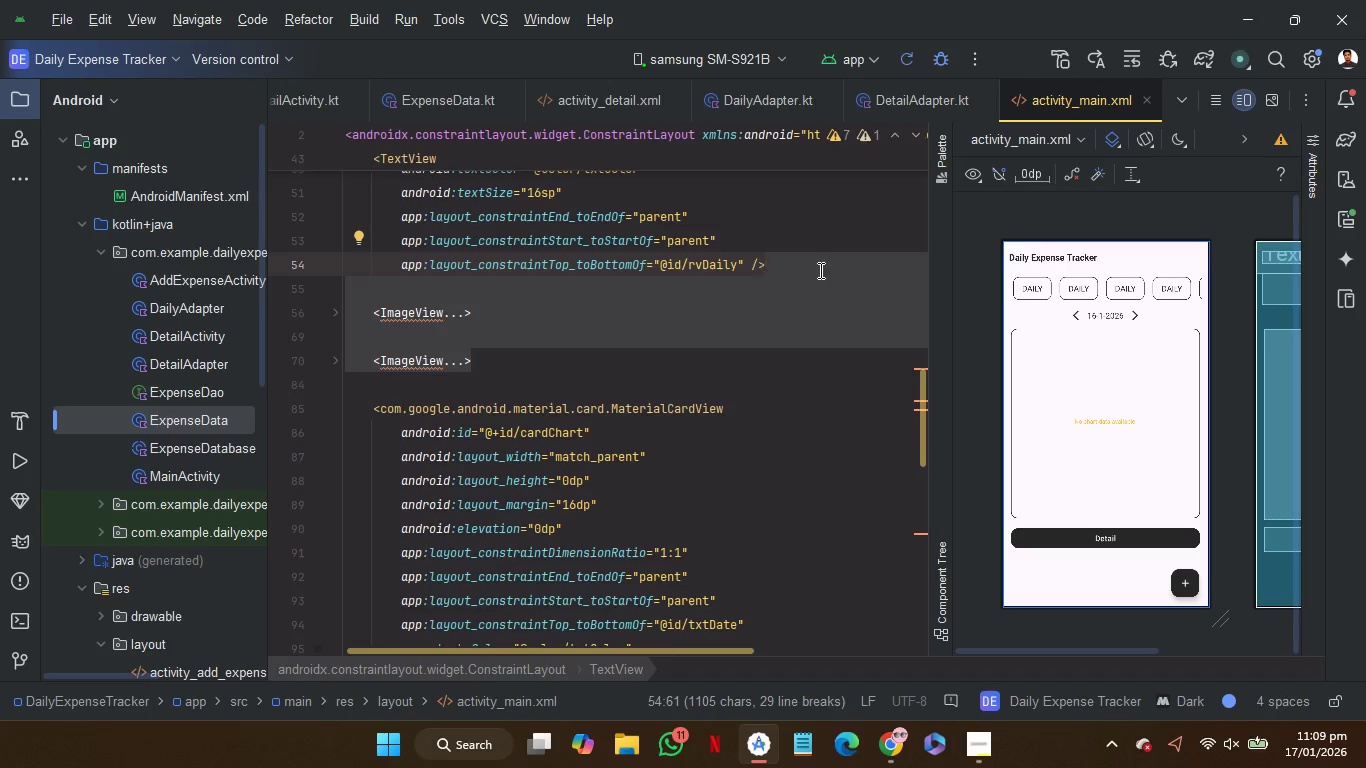 
key(Backspace)
 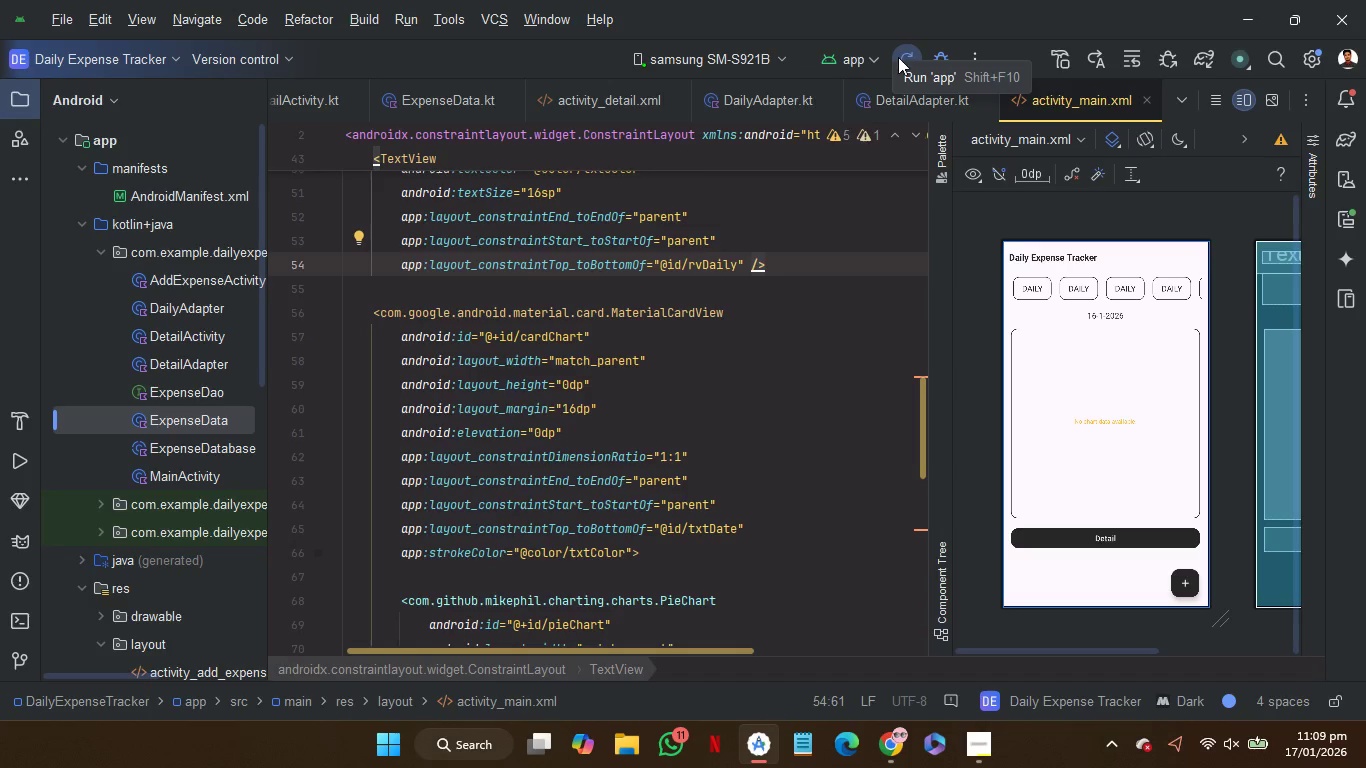 
wait(8.2)
 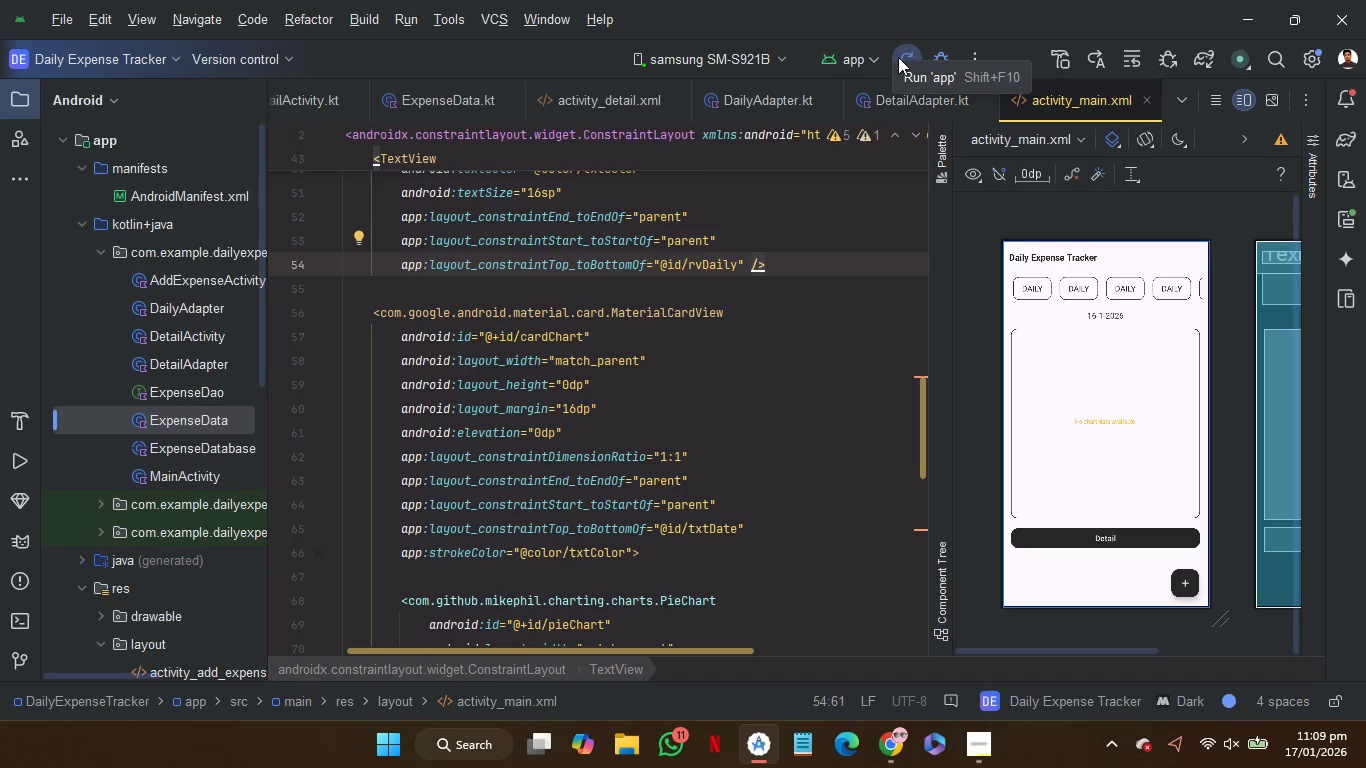 
left_click([899, 57])
 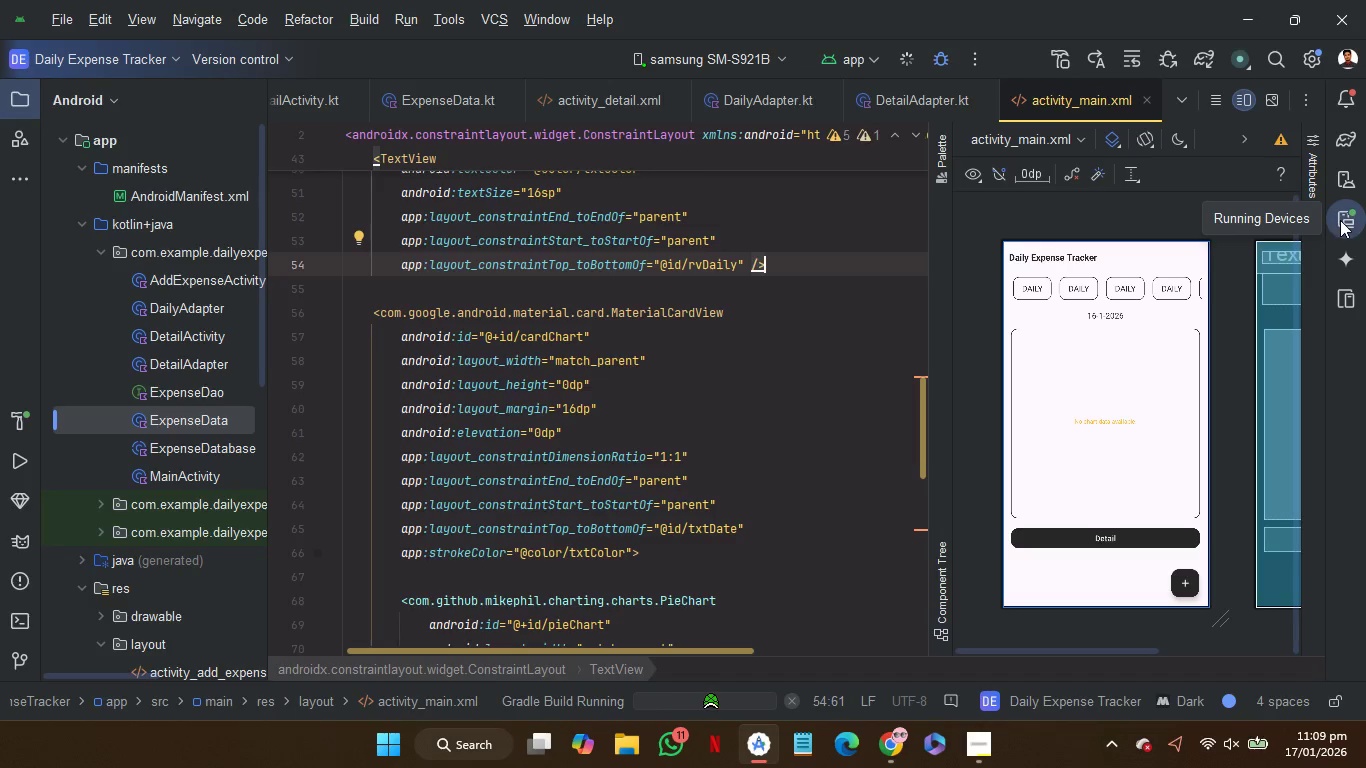 
left_click([1340, 220])
 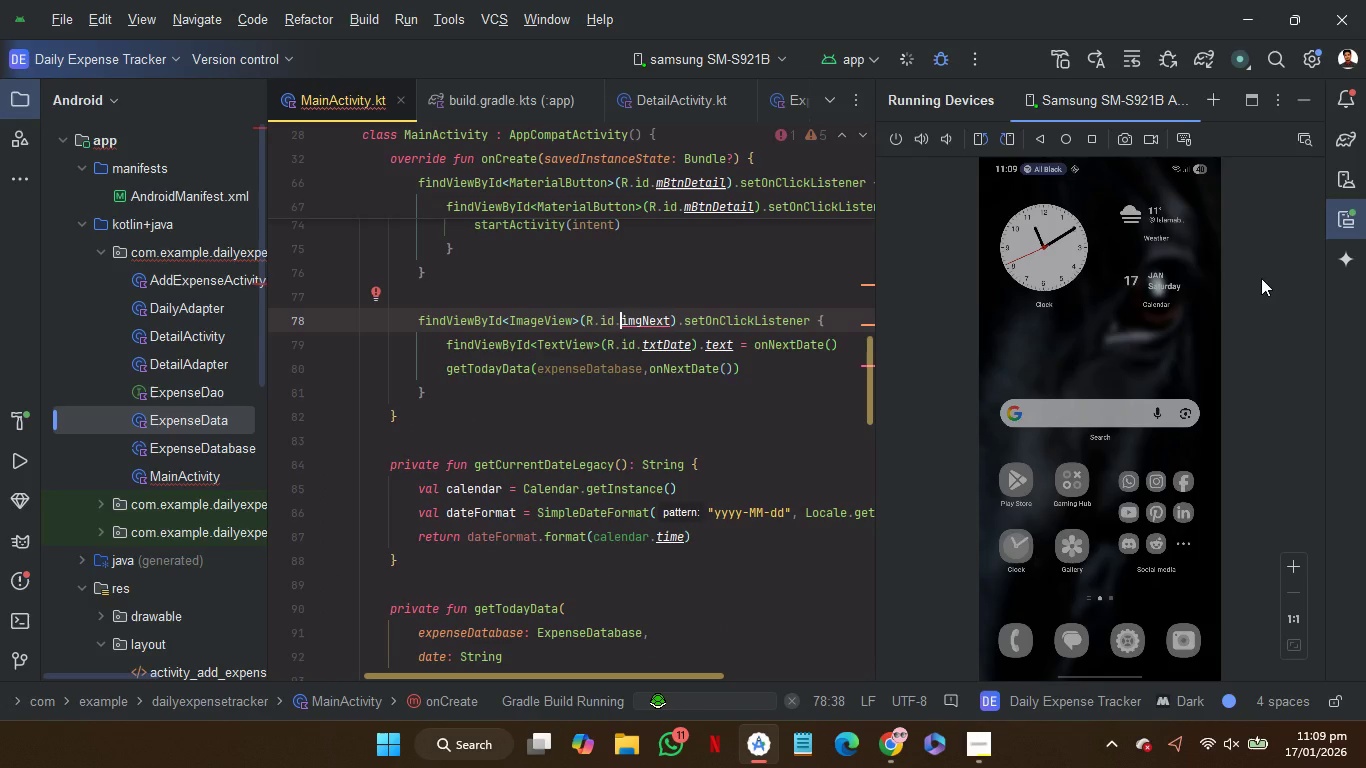 
wait(20.62)
 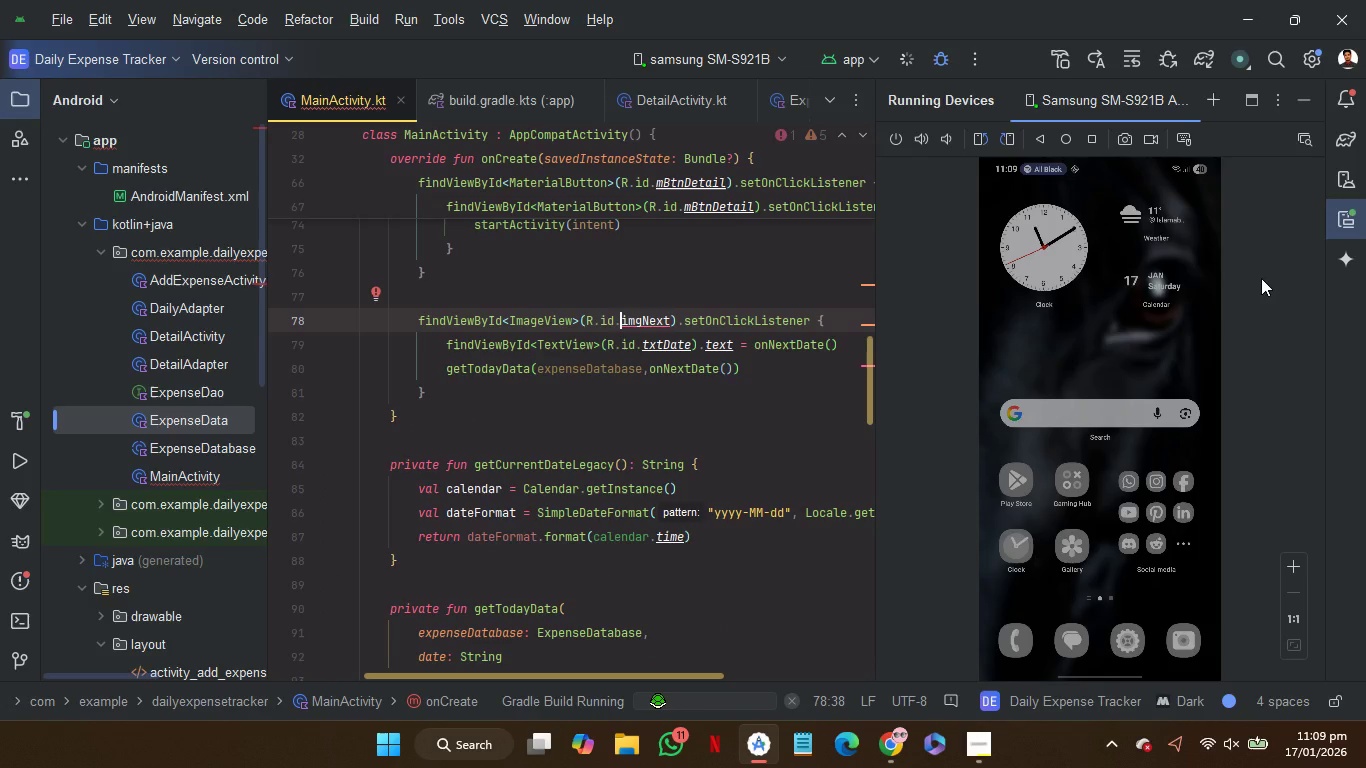 
left_click([1185, 505])
 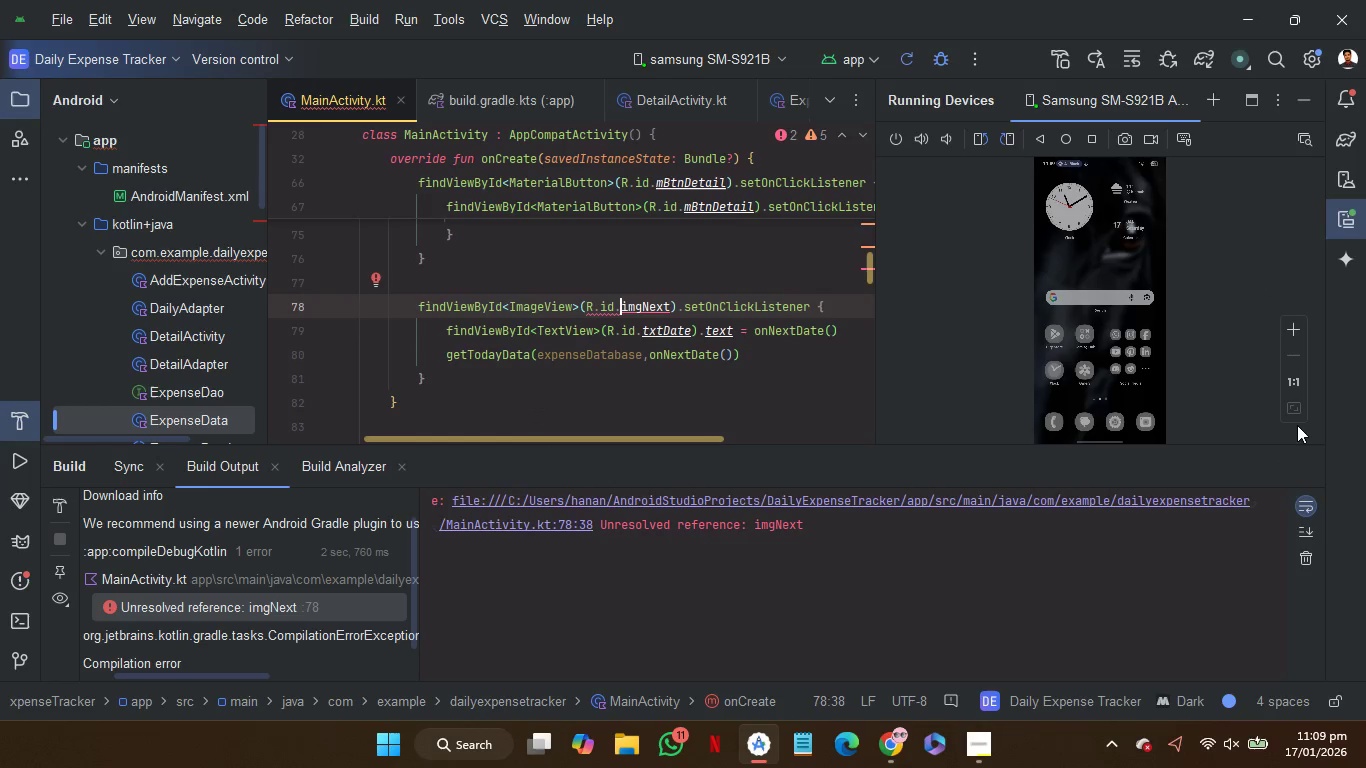 
left_click([1304, 464])
 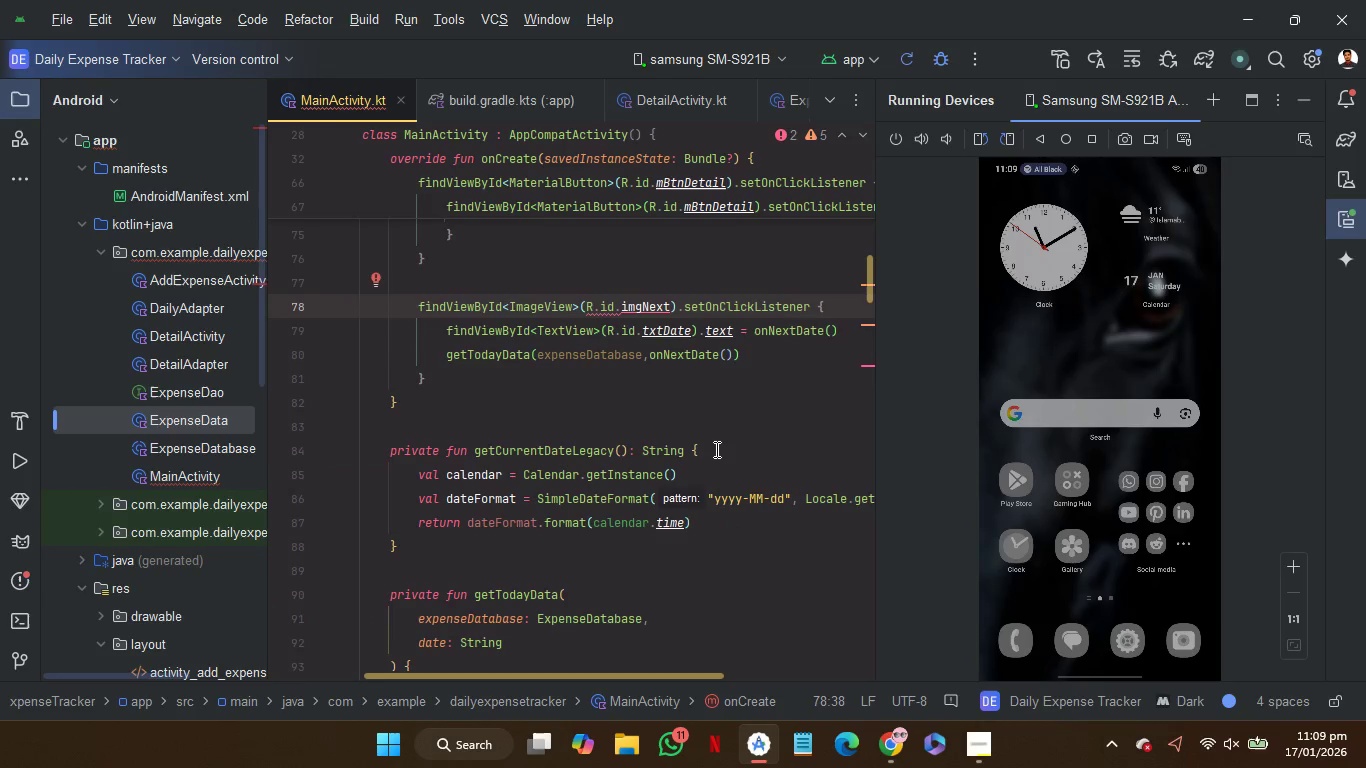 
scroll: coordinate [715, 449], scroll_direction: up, amount: 2.0
 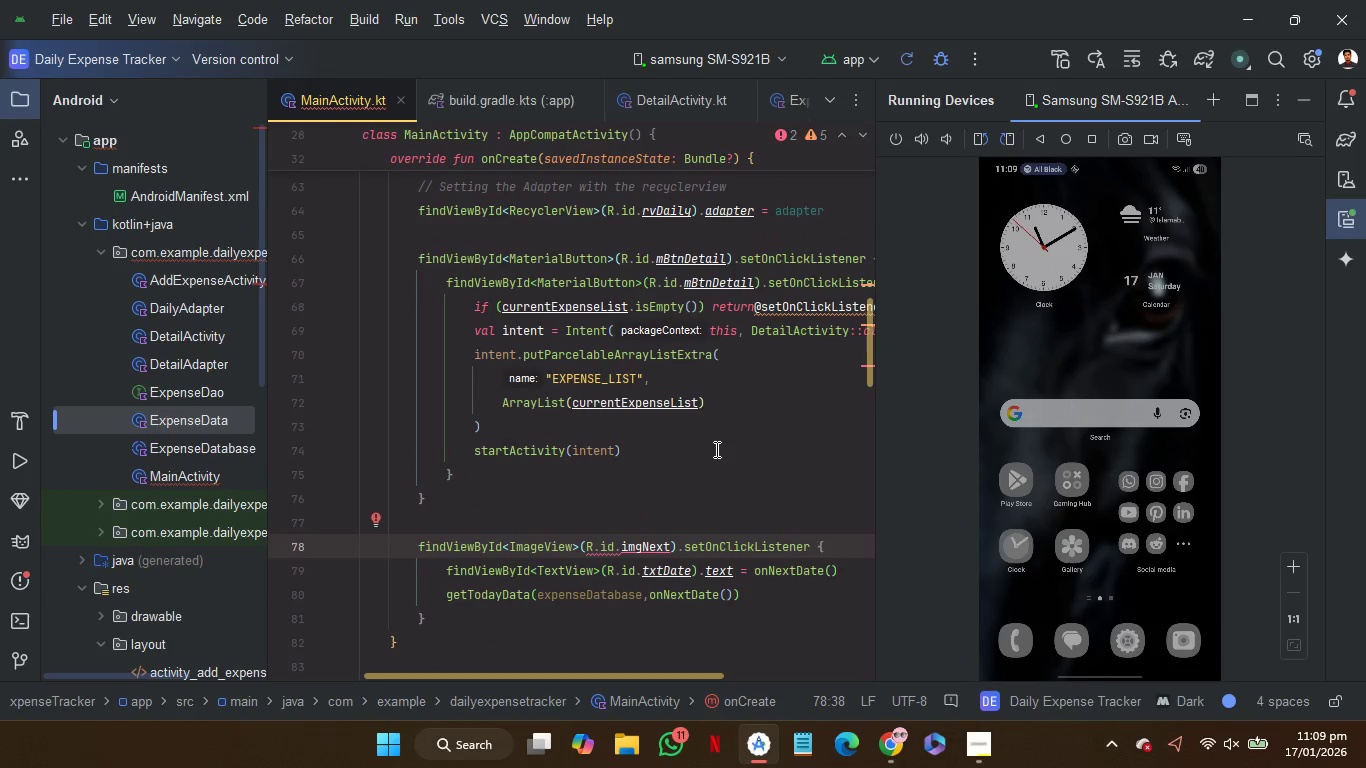 
key(Control+Z)
 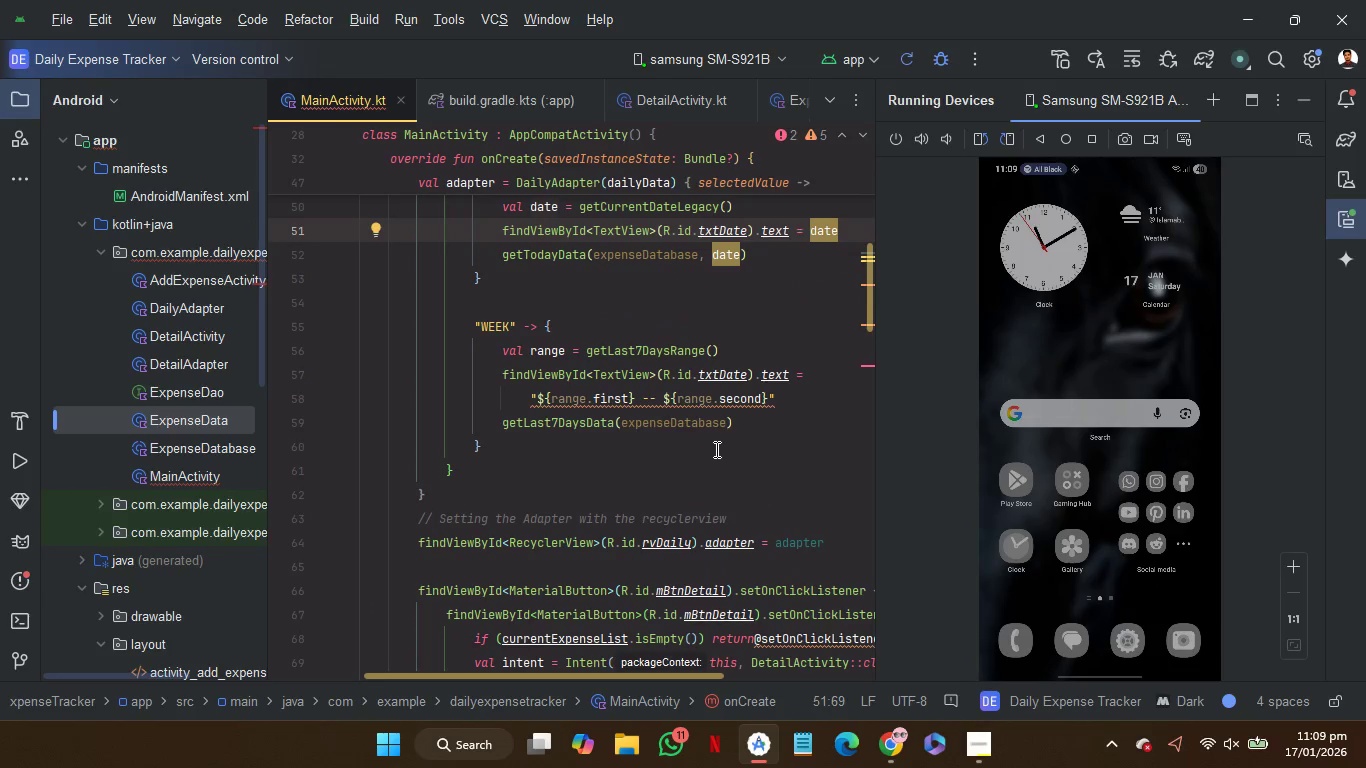 
scroll: coordinate [715, 449], scroll_direction: none, amount: 0.0
 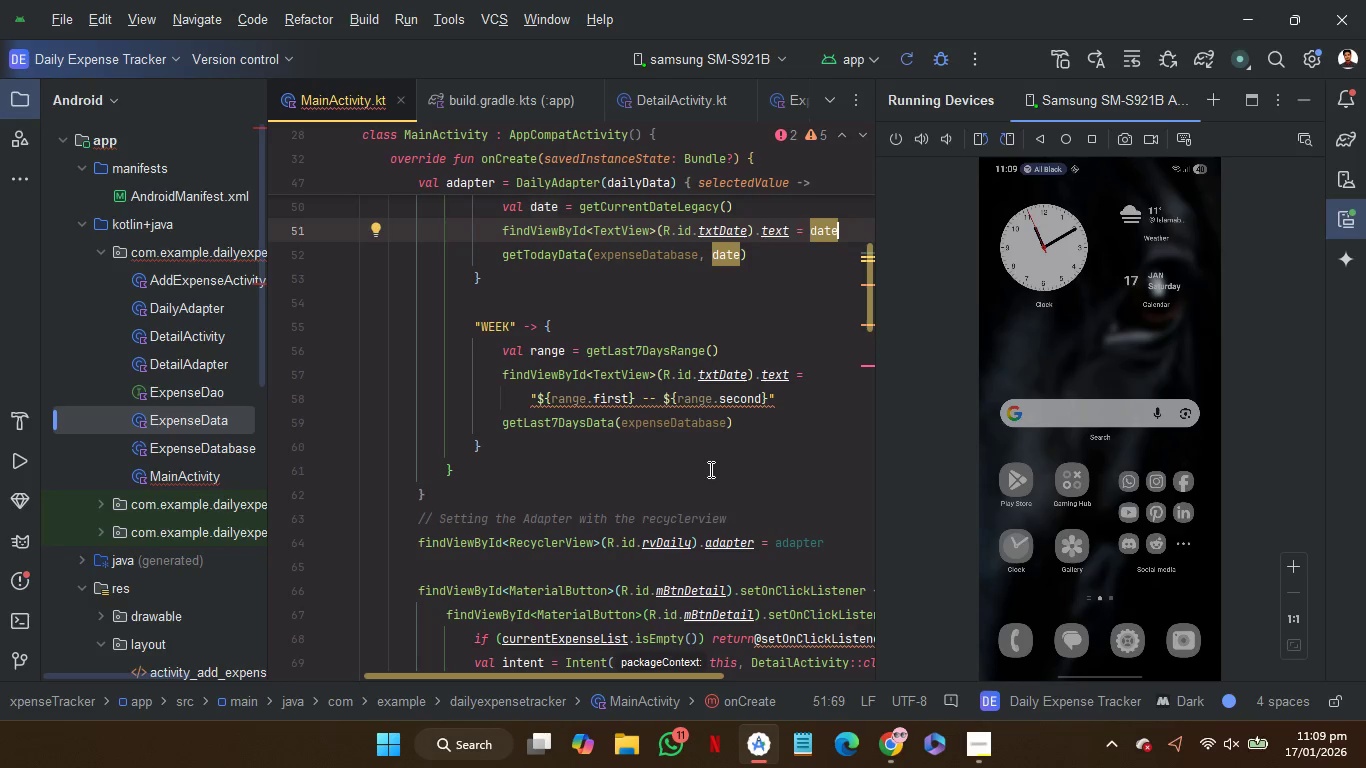 
scroll: coordinate [709, 469], scroll_direction: up, amount: 2.0
 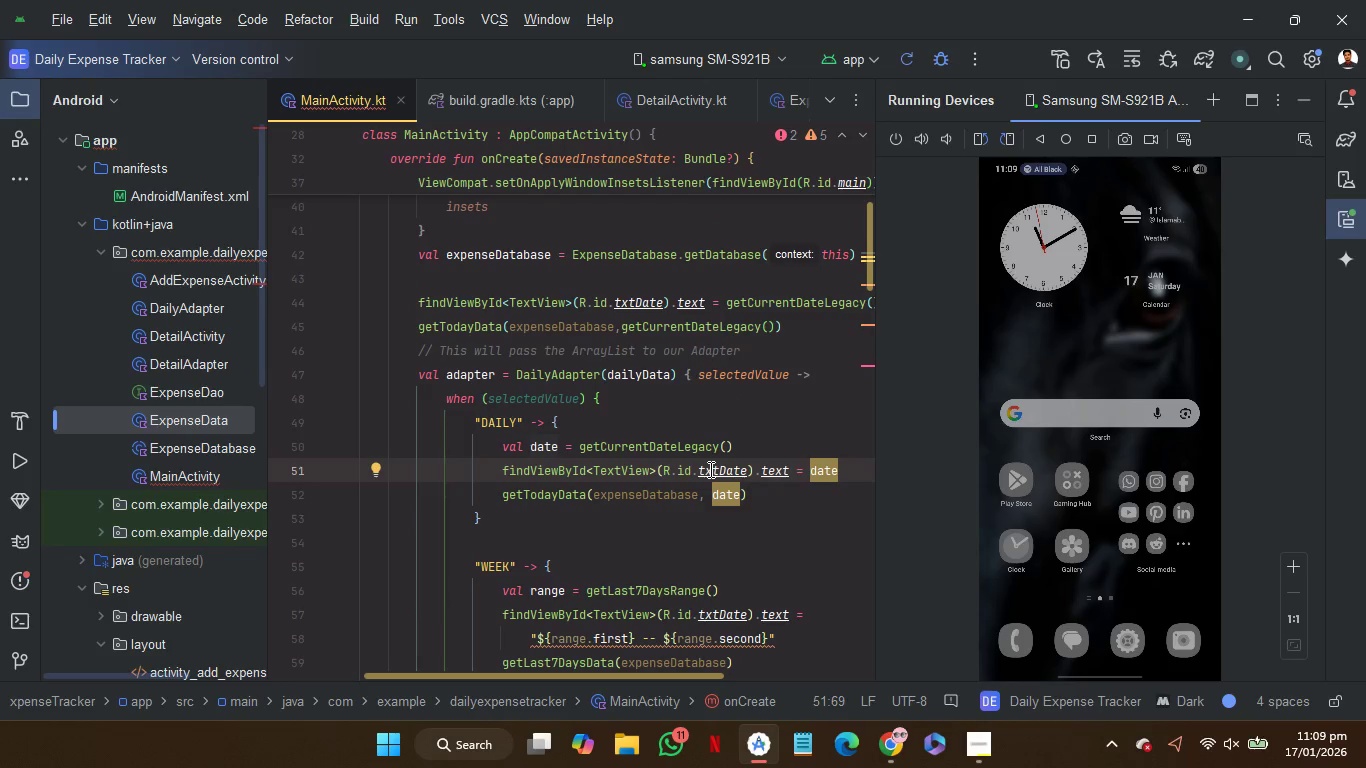 
scroll: coordinate [709, 469], scroll_direction: none, amount: 0.0
 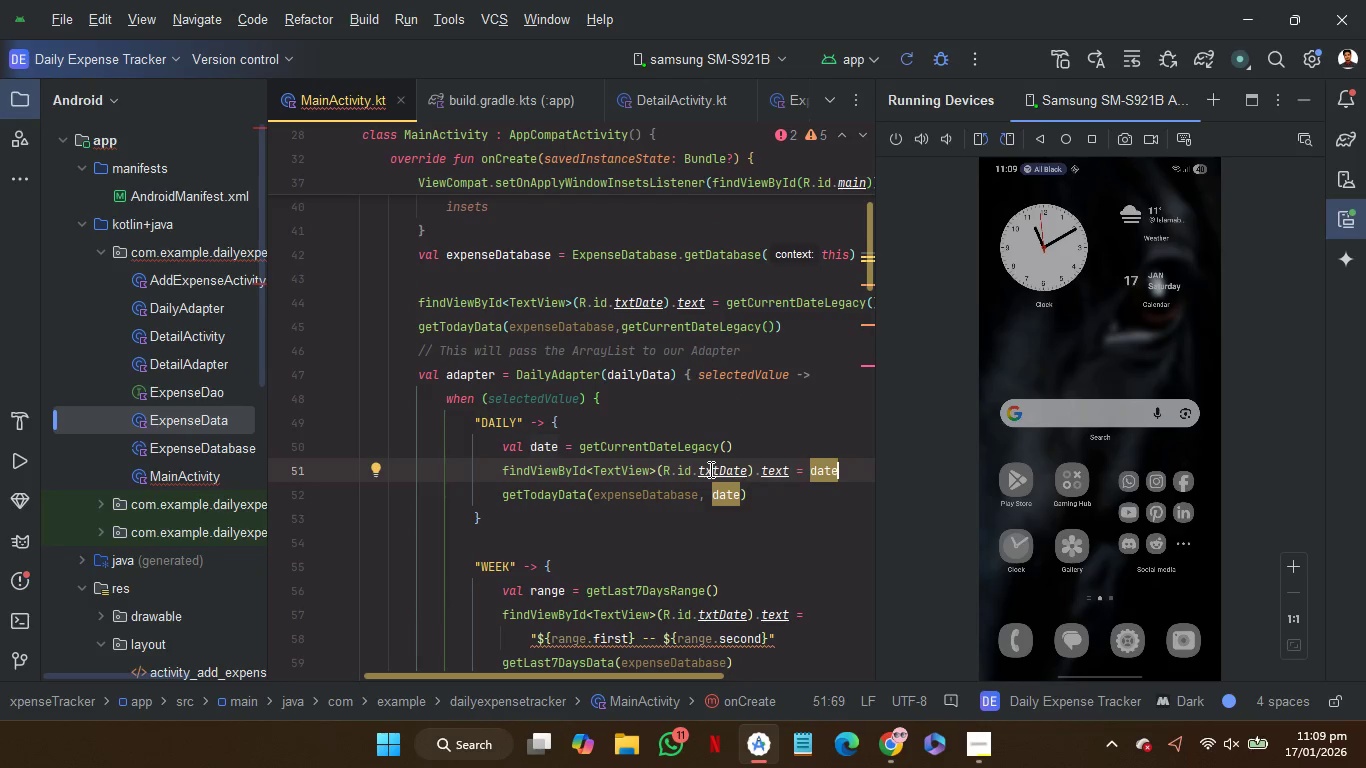 
key(Control+Z)
 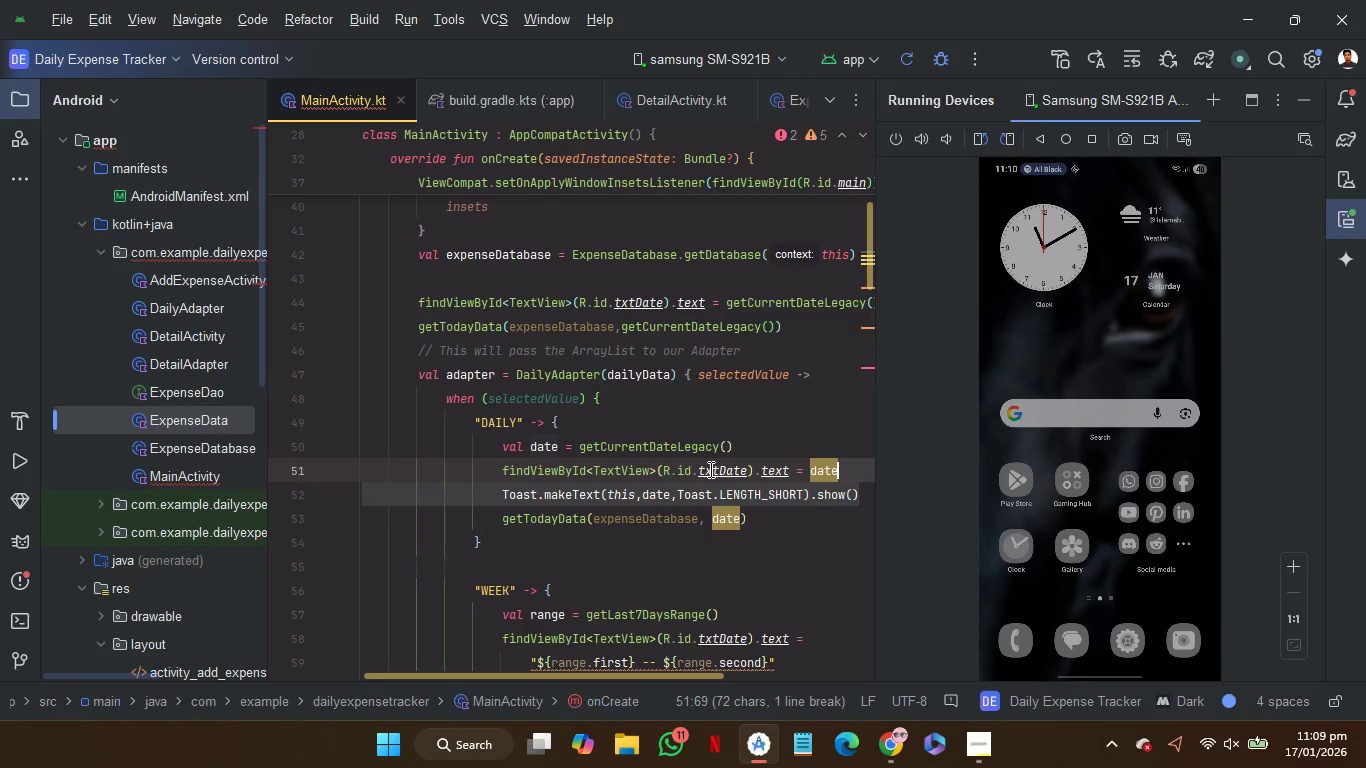 
key(Control+Z)
 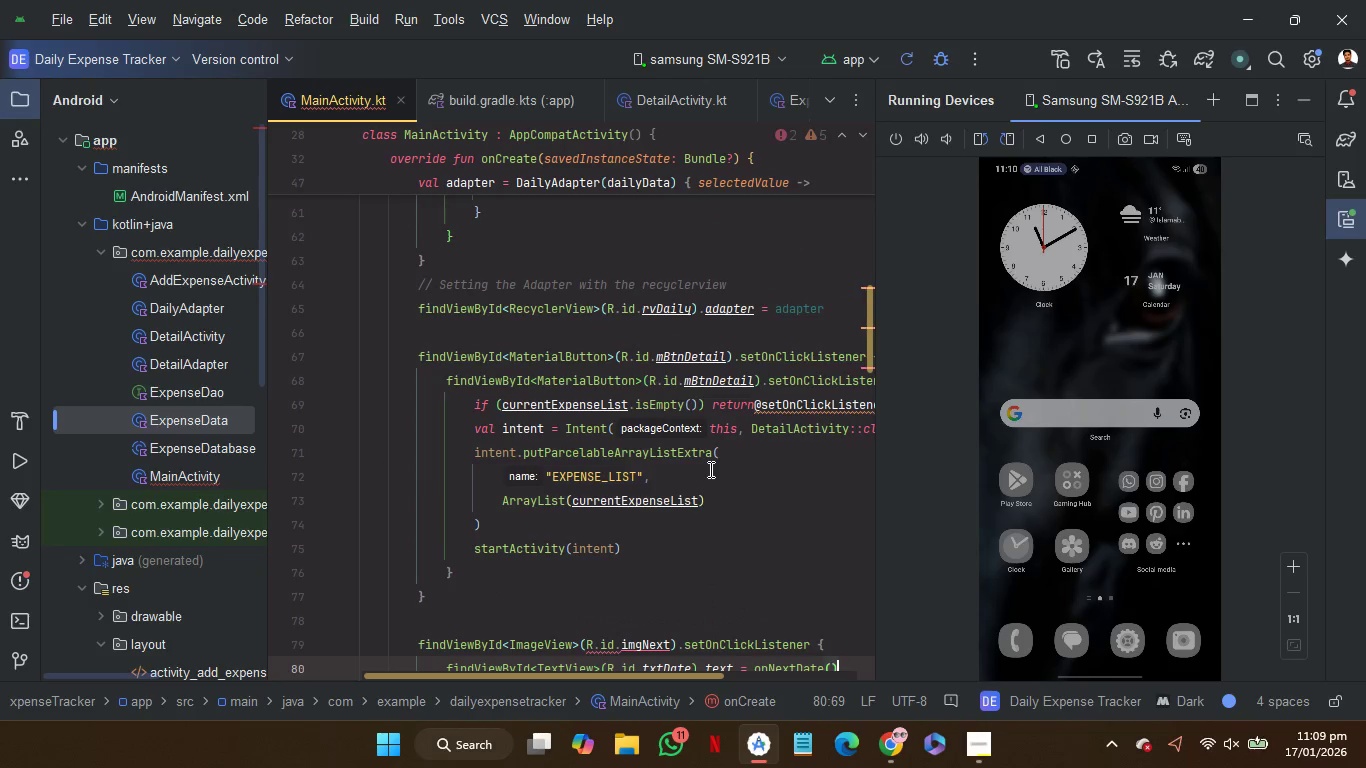 
key(Control+Z)
 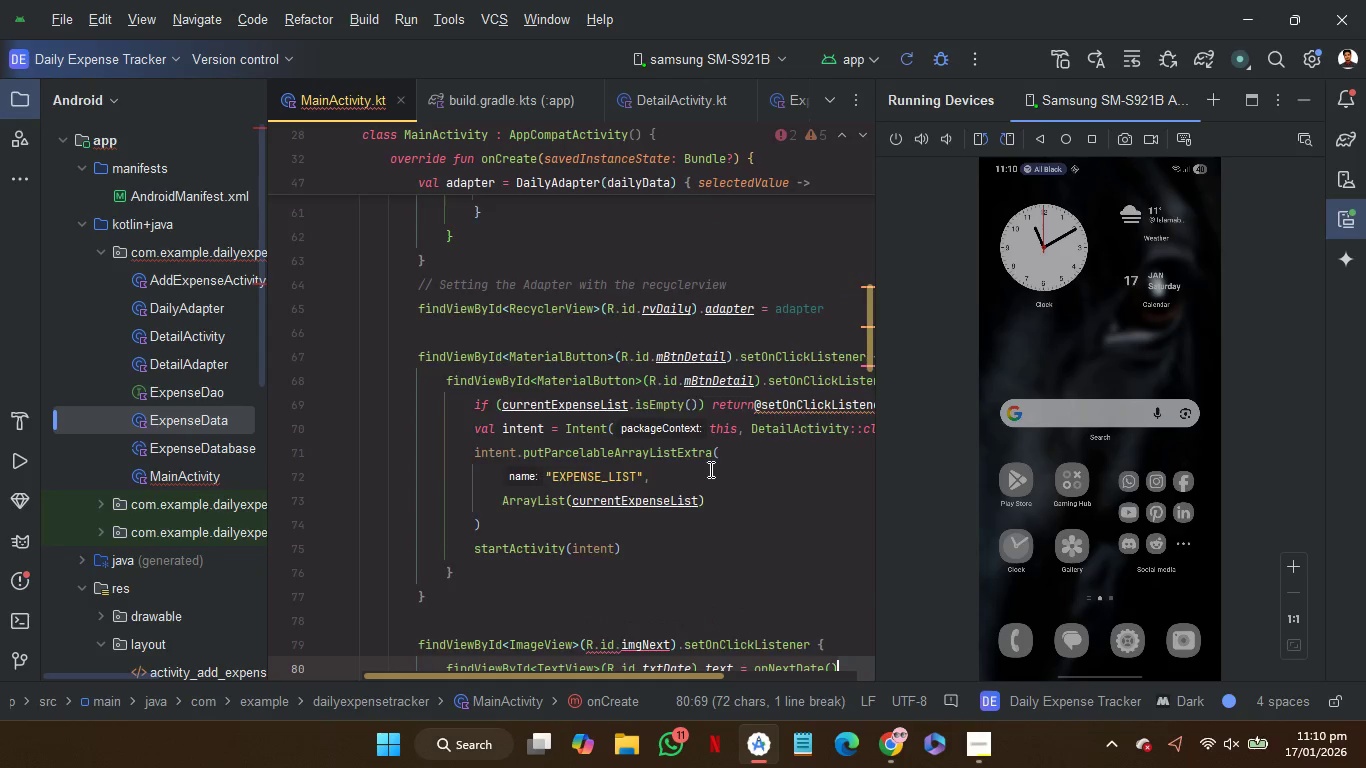 
key(Control+Z)
 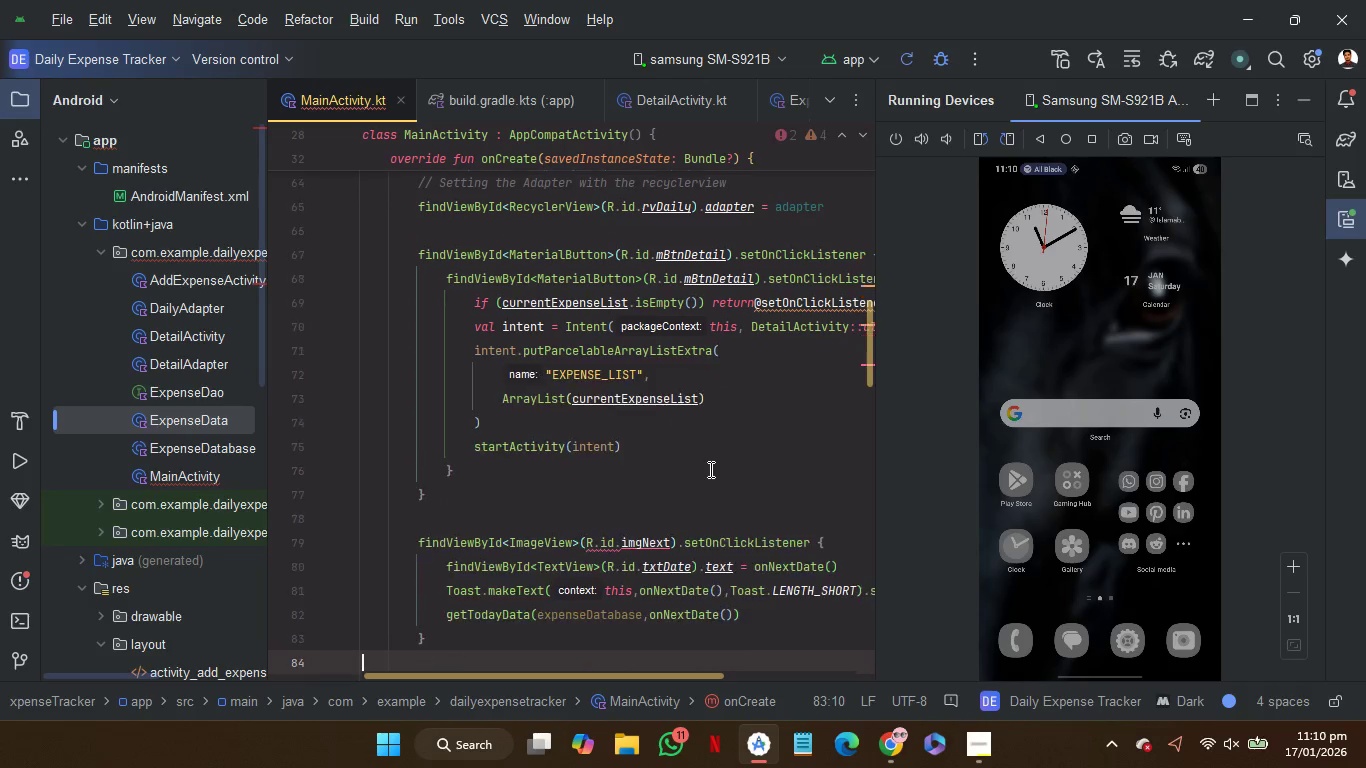 
key(Control+Z)
 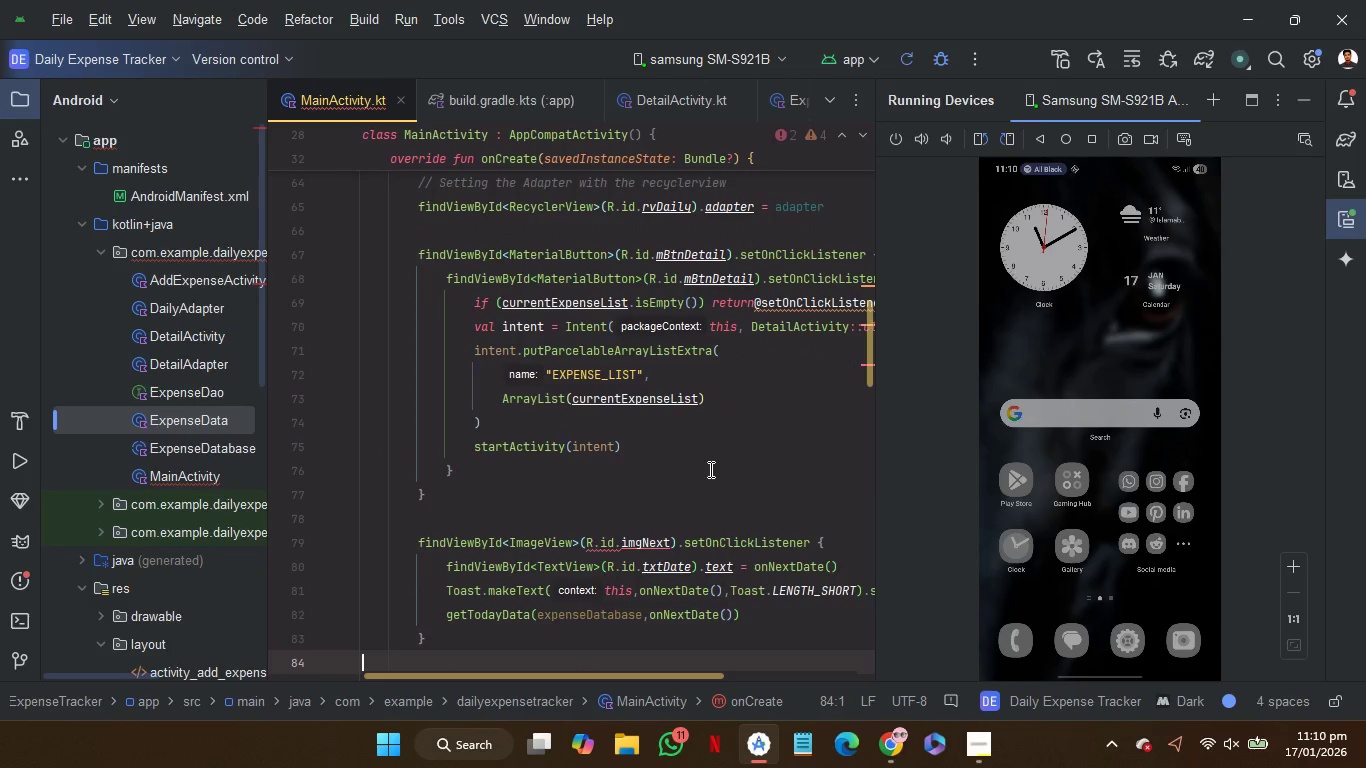 
key(Control+Z)
 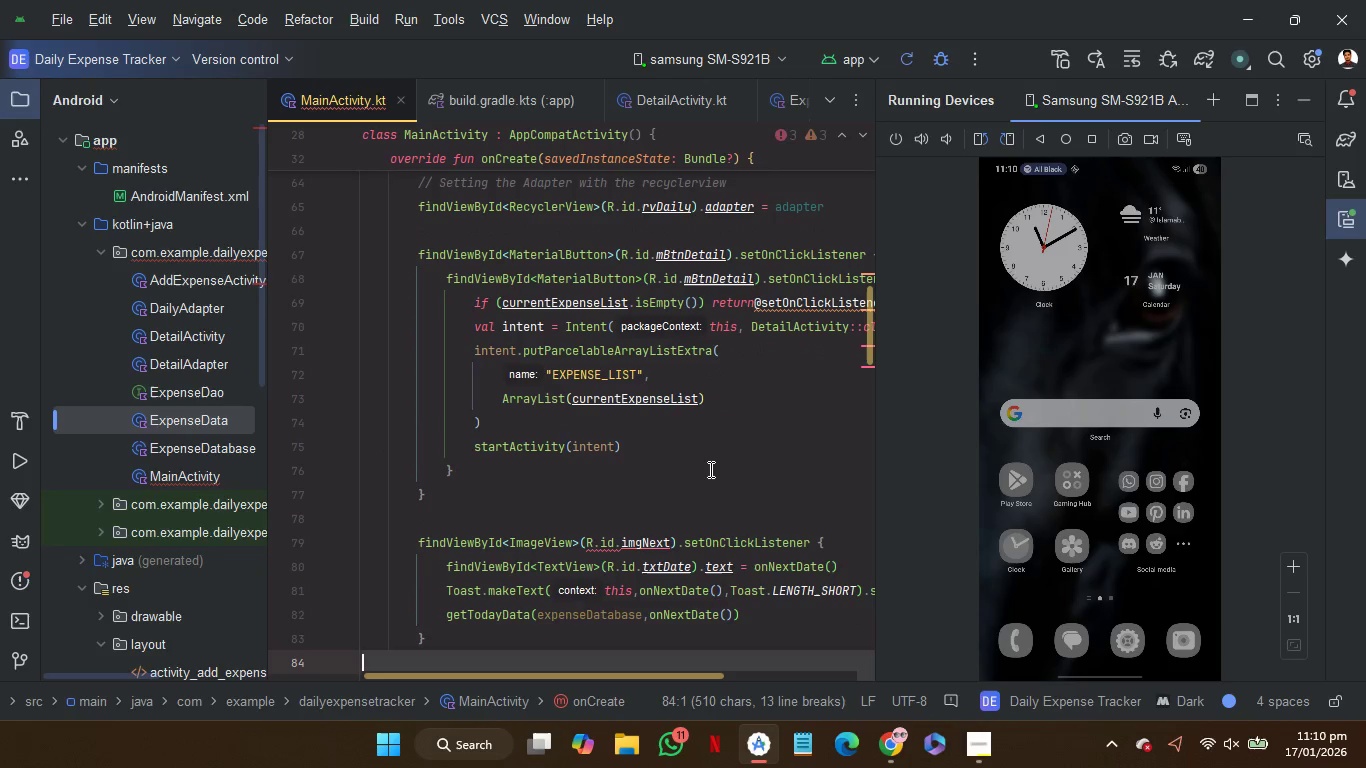 
scroll: coordinate [663, 555], scroll_direction: down, amount: 4.0
 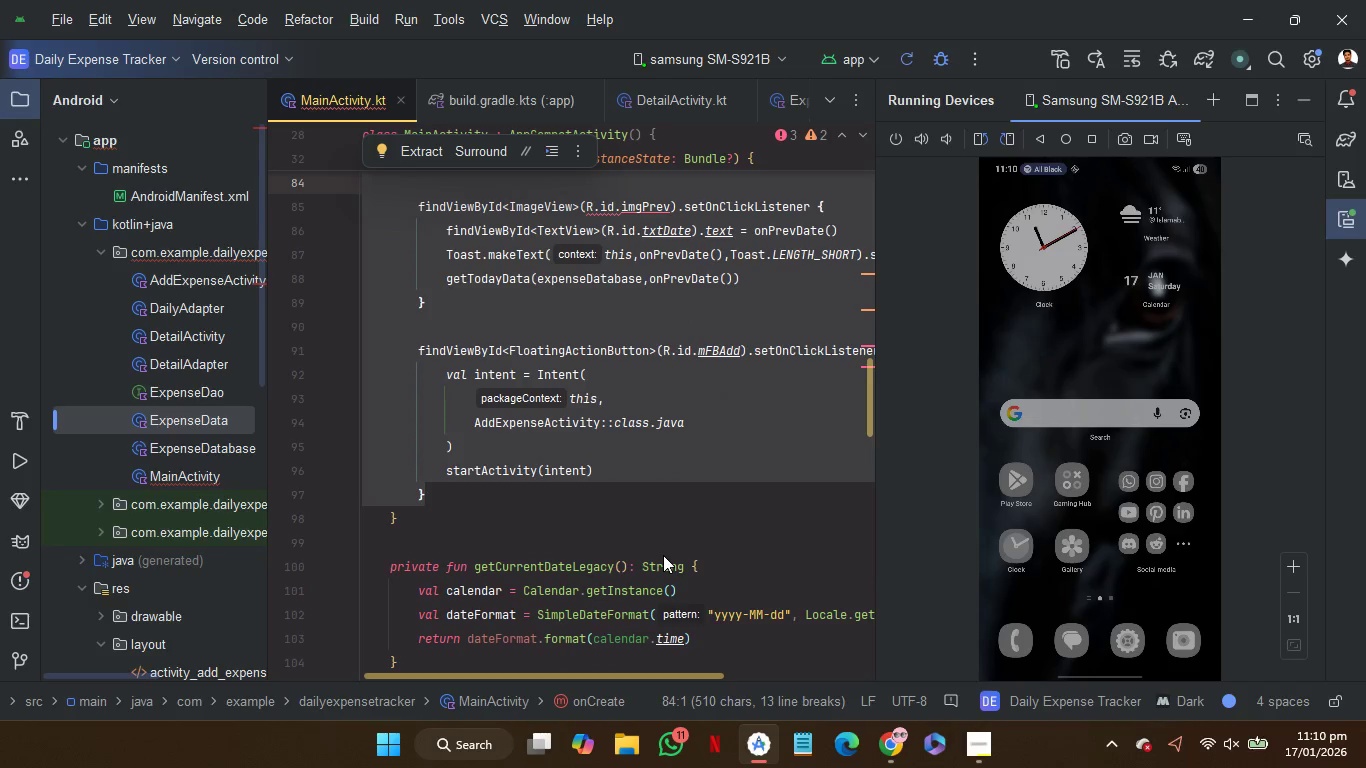 
scroll: coordinate [730, 522], scroll_direction: up, amount: 2.0
 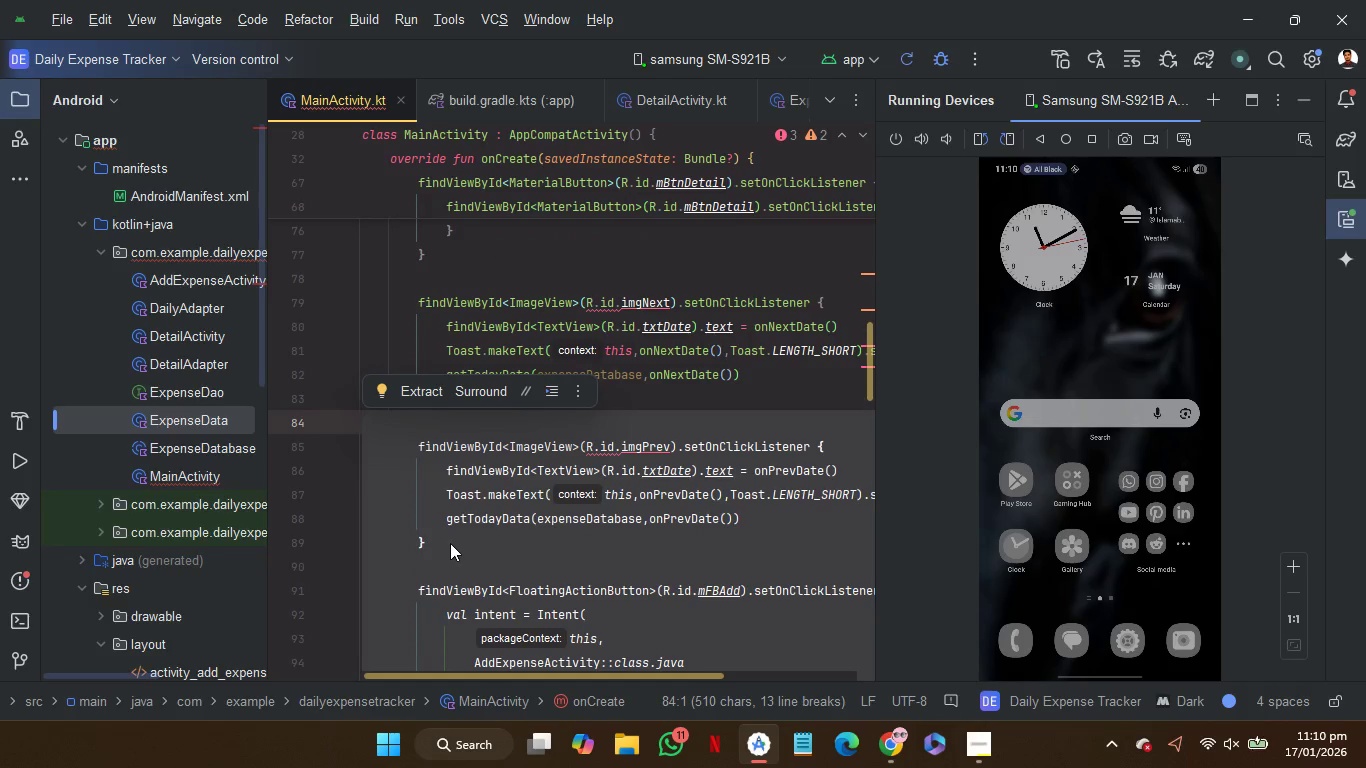 
left_click_drag(start_coordinate=[451, 542], to_coordinate=[448, 411])
 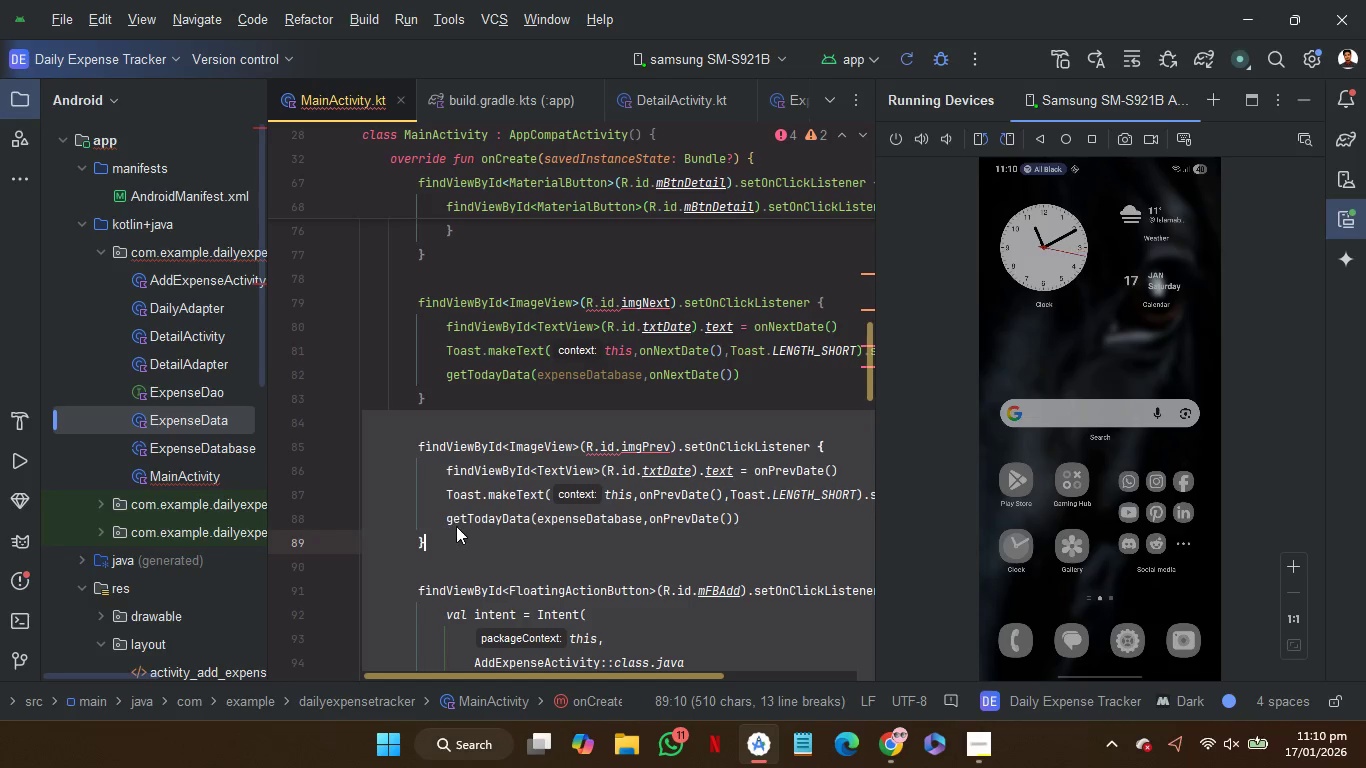 
left_click([458, 529])
 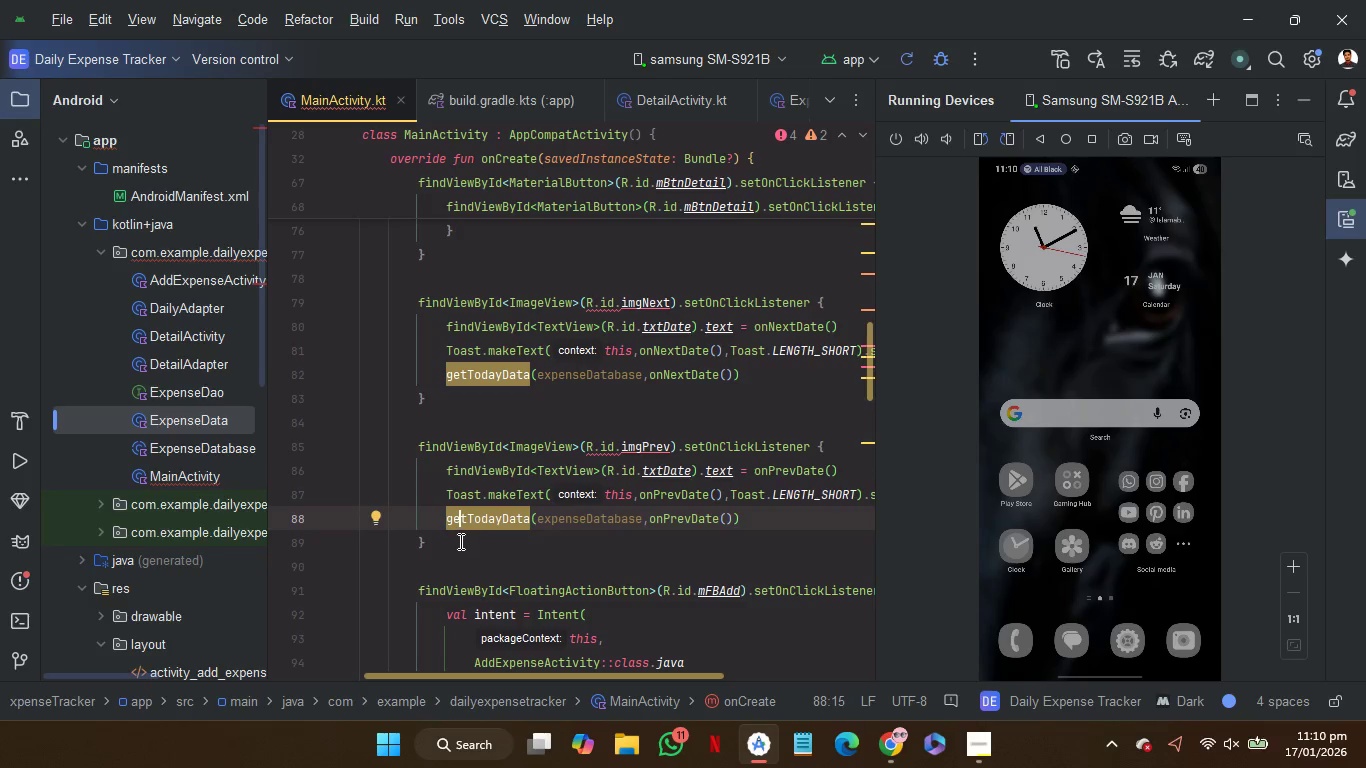 
left_click_drag(start_coordinate=[459, 537], to_coordinate=[435, 255])
 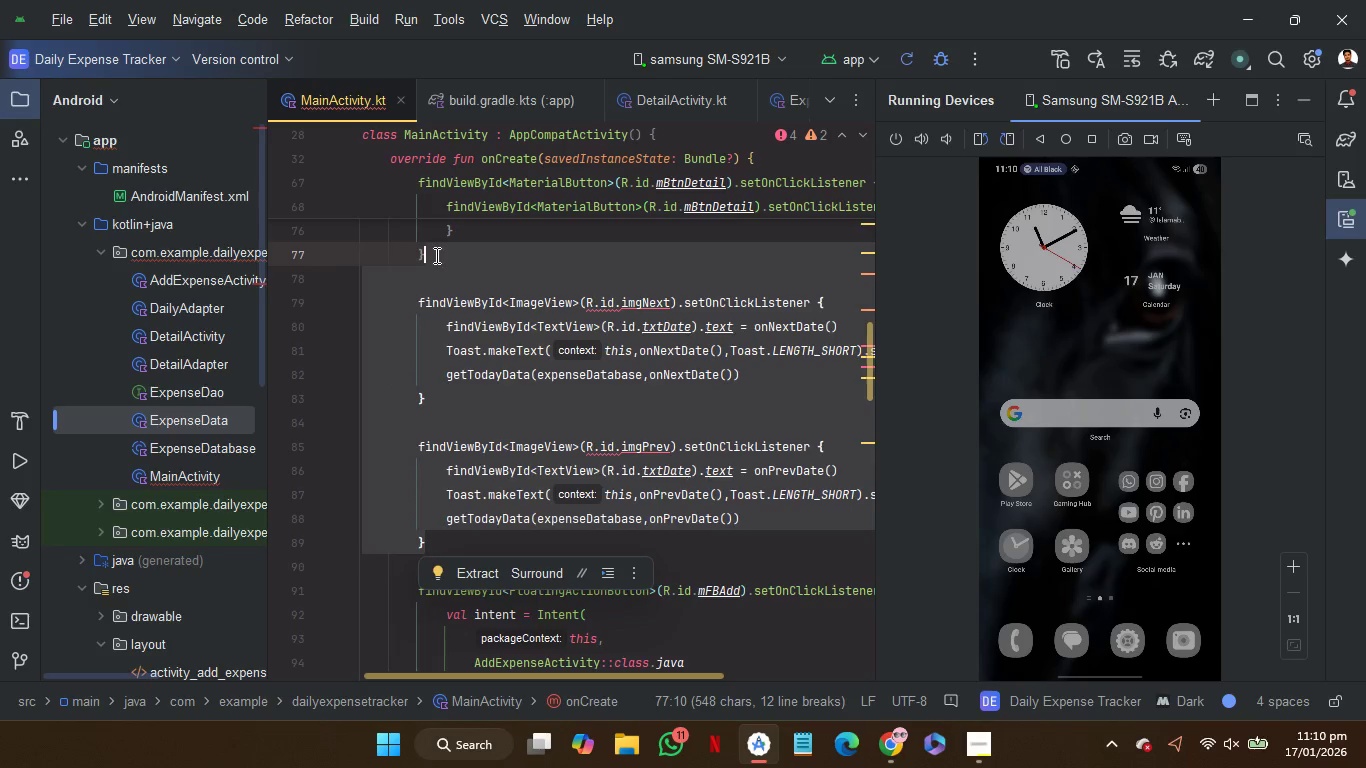 
key(Backspace)
 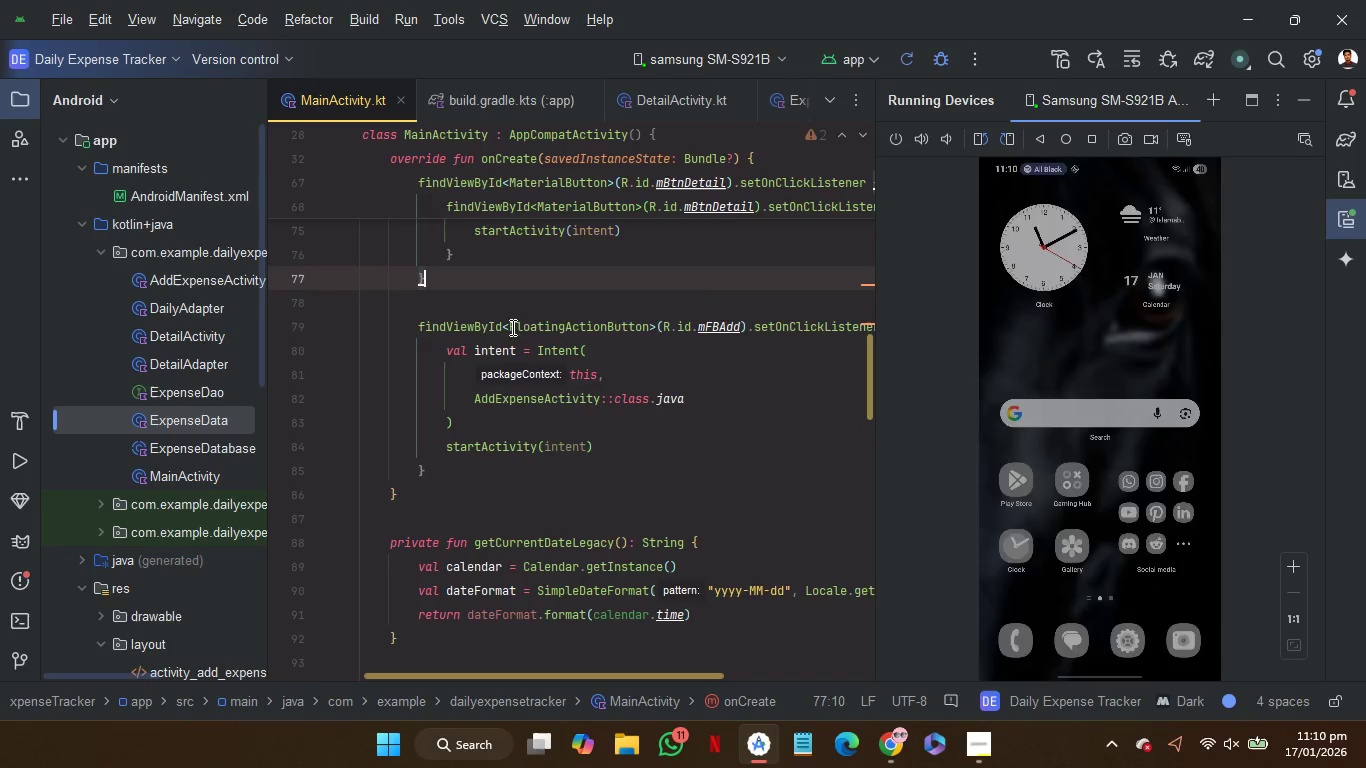 
scroll: coordinate [573, 384], scroll_direction: up, amount: 5.0
 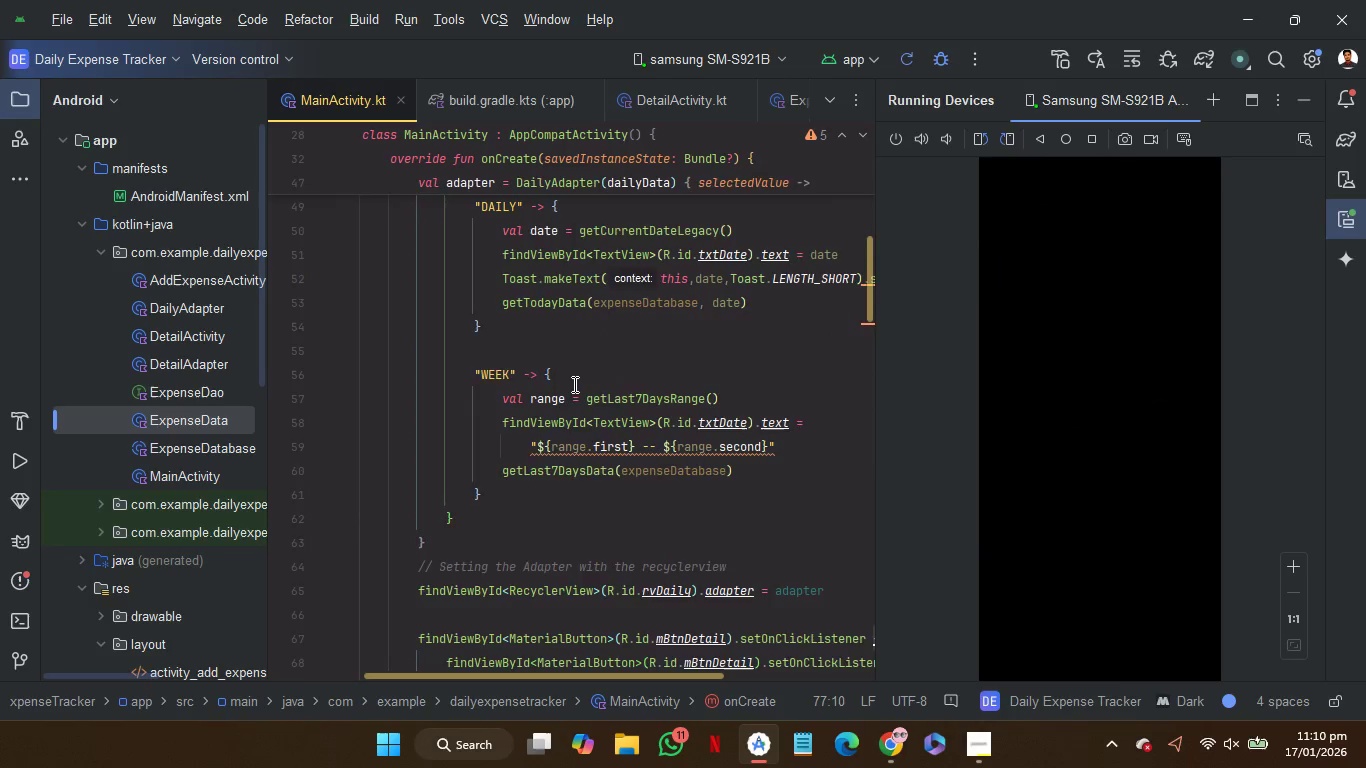 
scroll: coordinate [573, 384], scroll_direction: down, amount: 2.0
 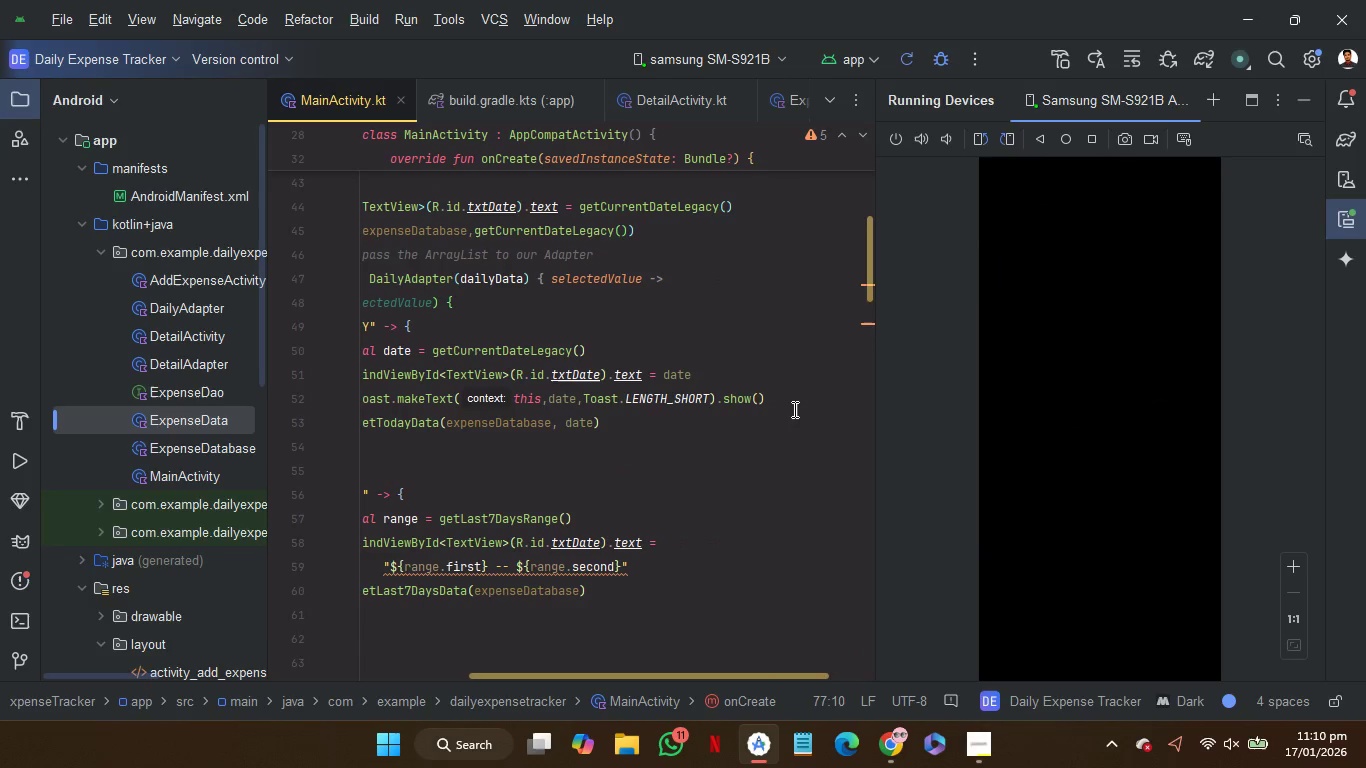 
left_click_drag(start_coordinate=[790, 399], to_coordinate=[785, 374])
 